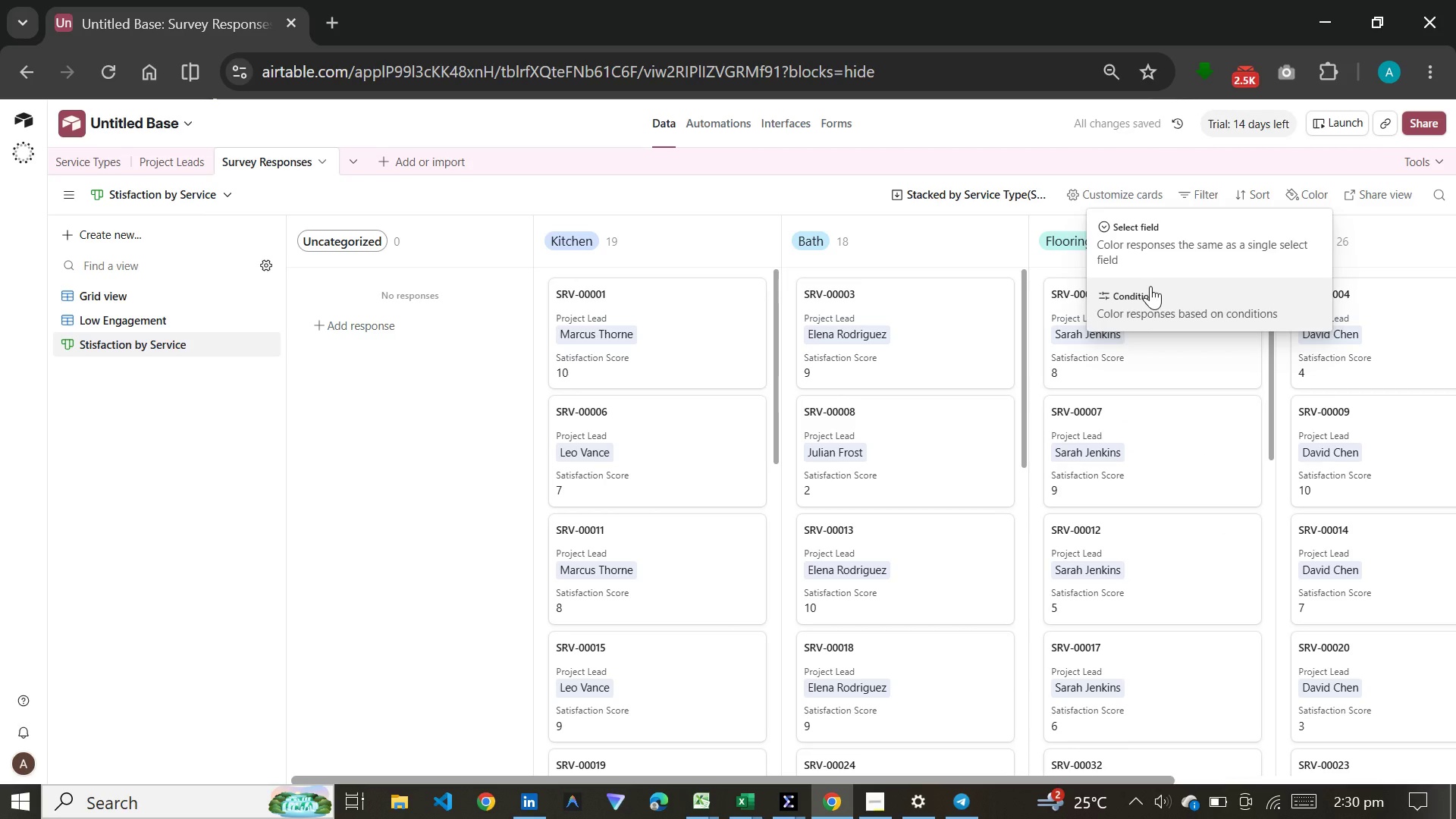 
left_click([1185, 234])
 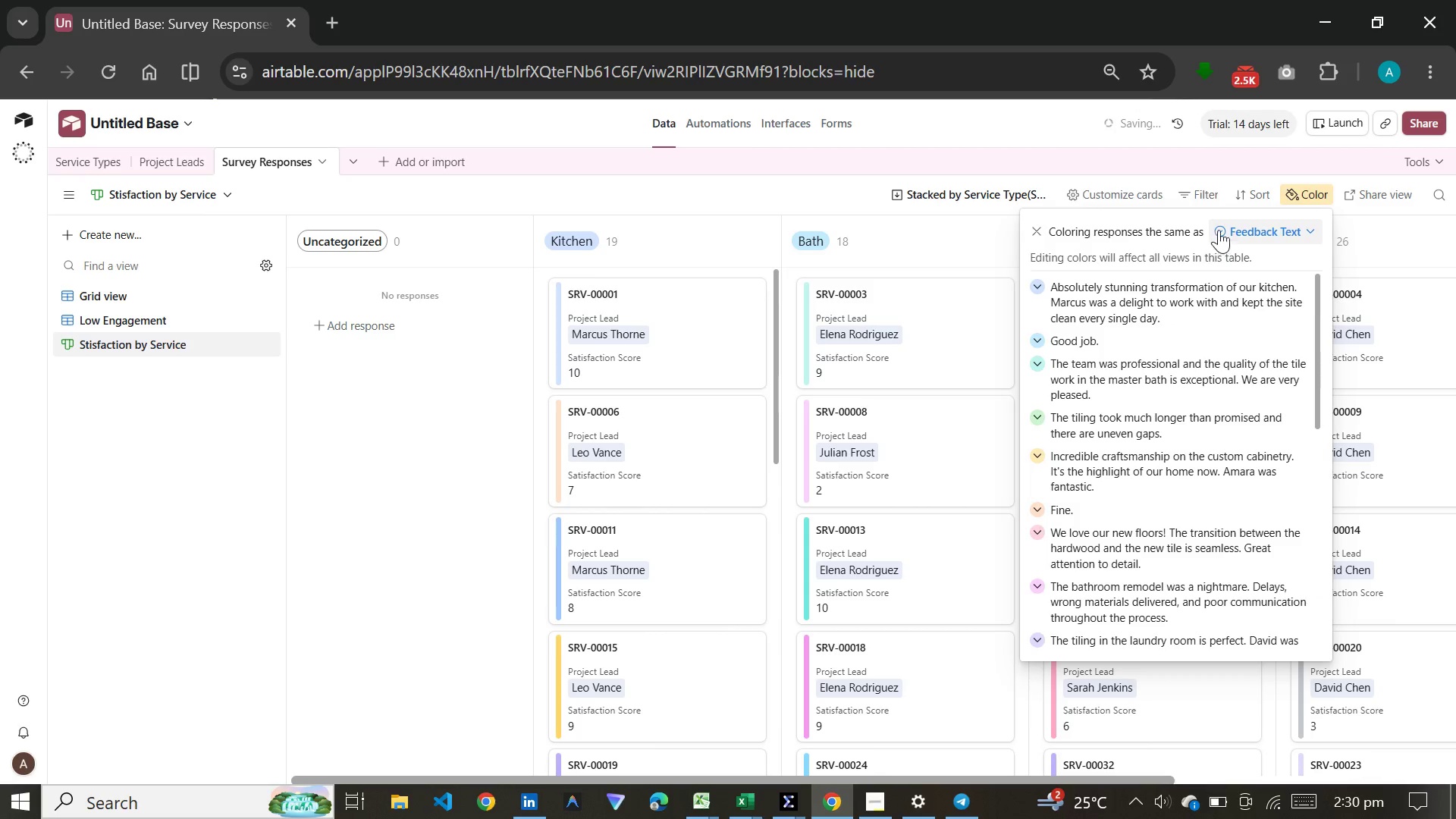 
left_click([1232, 224])
 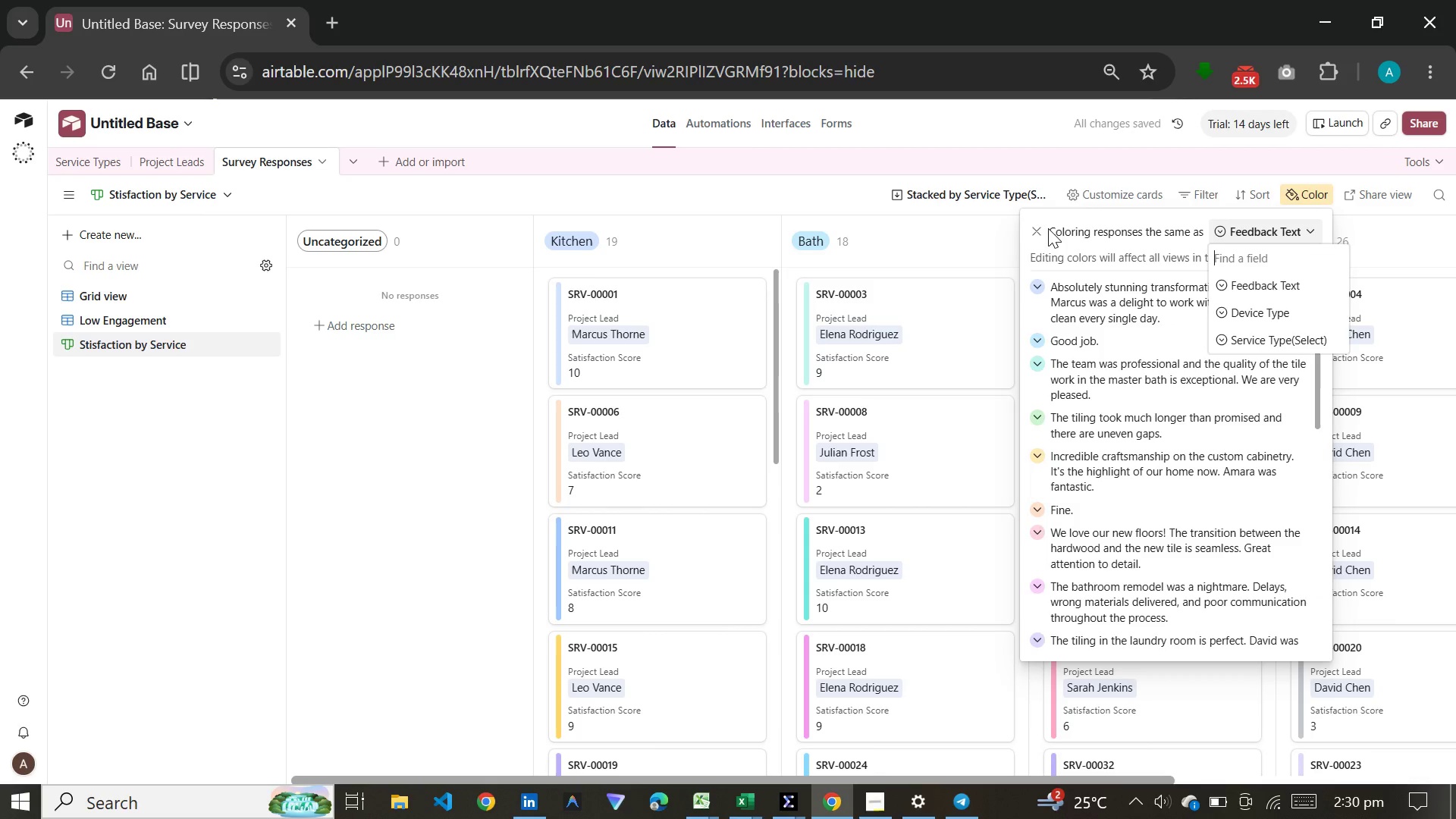 
left_click([1040, 233])
 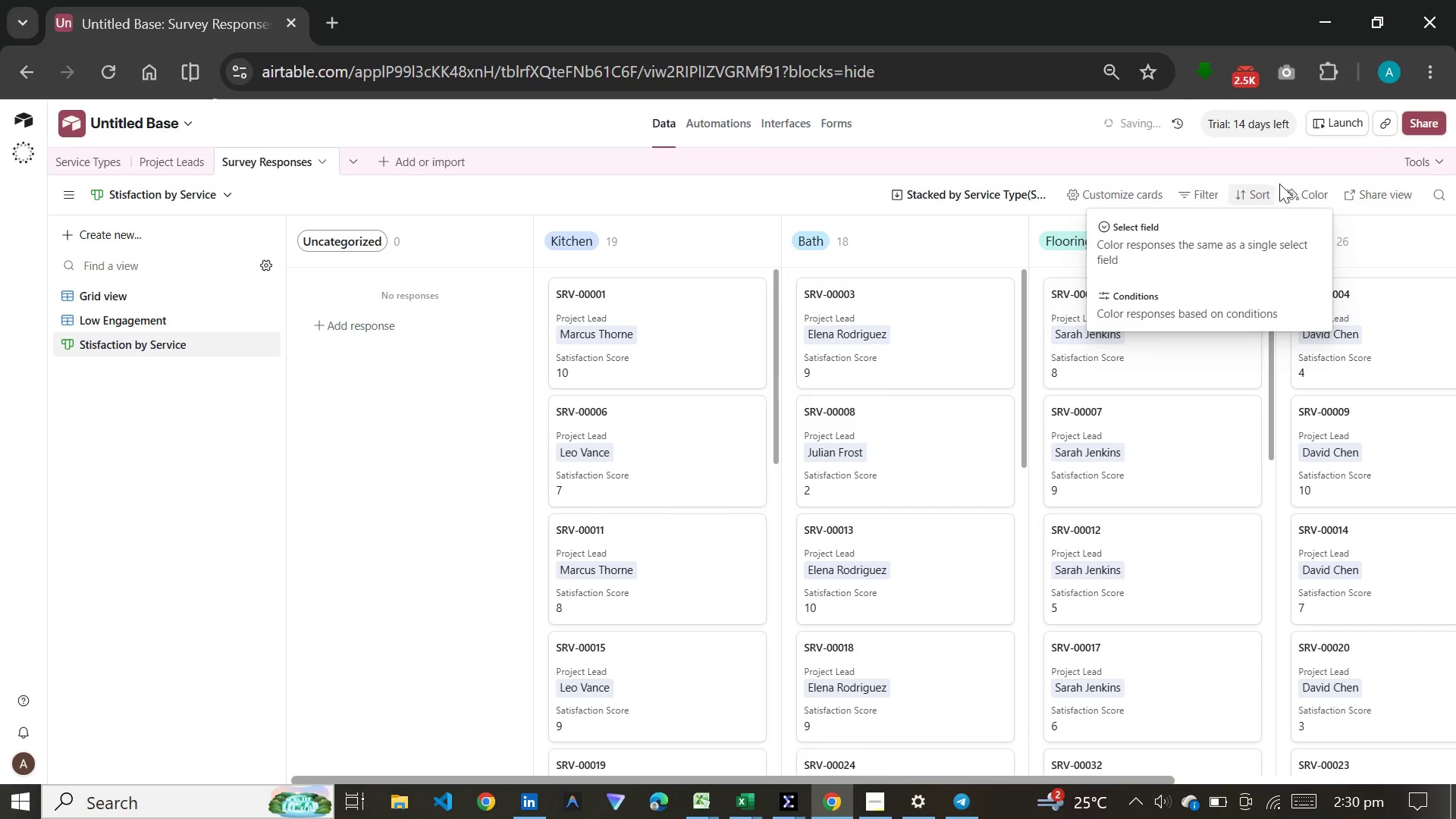 
left_click([1292, 186])
 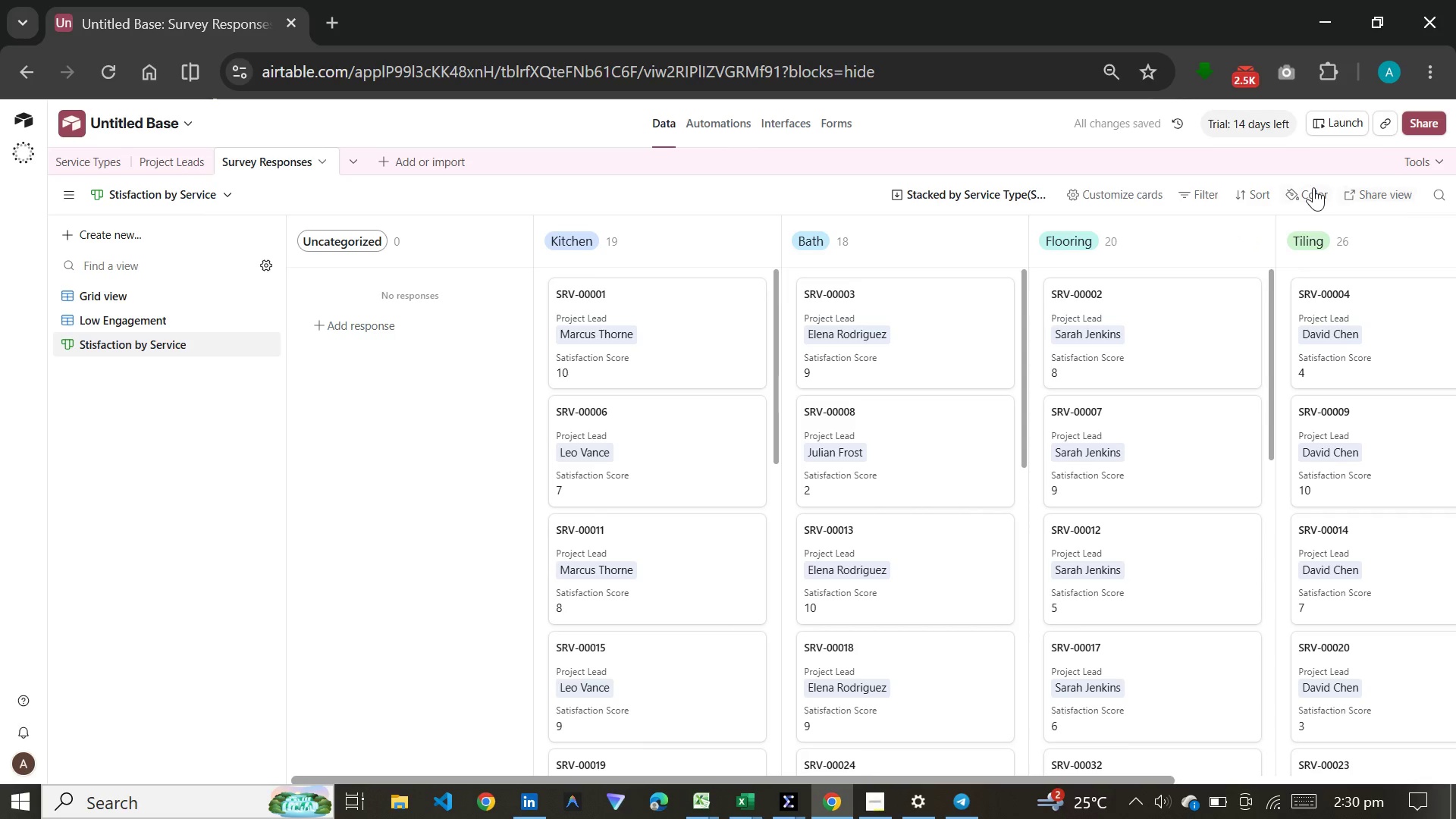 
left_click([1313, 187])
 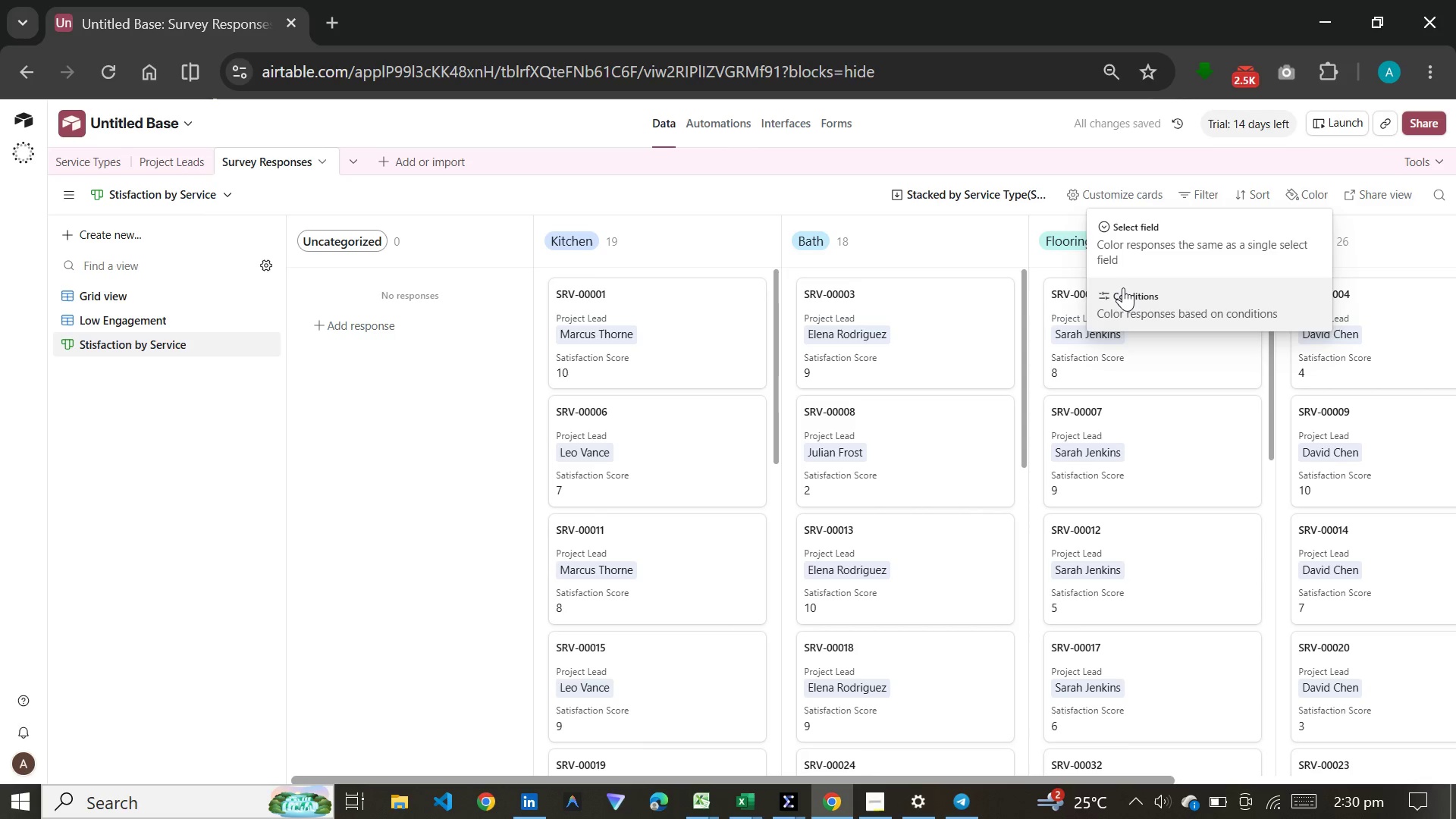 
left_click([1123, 287])
 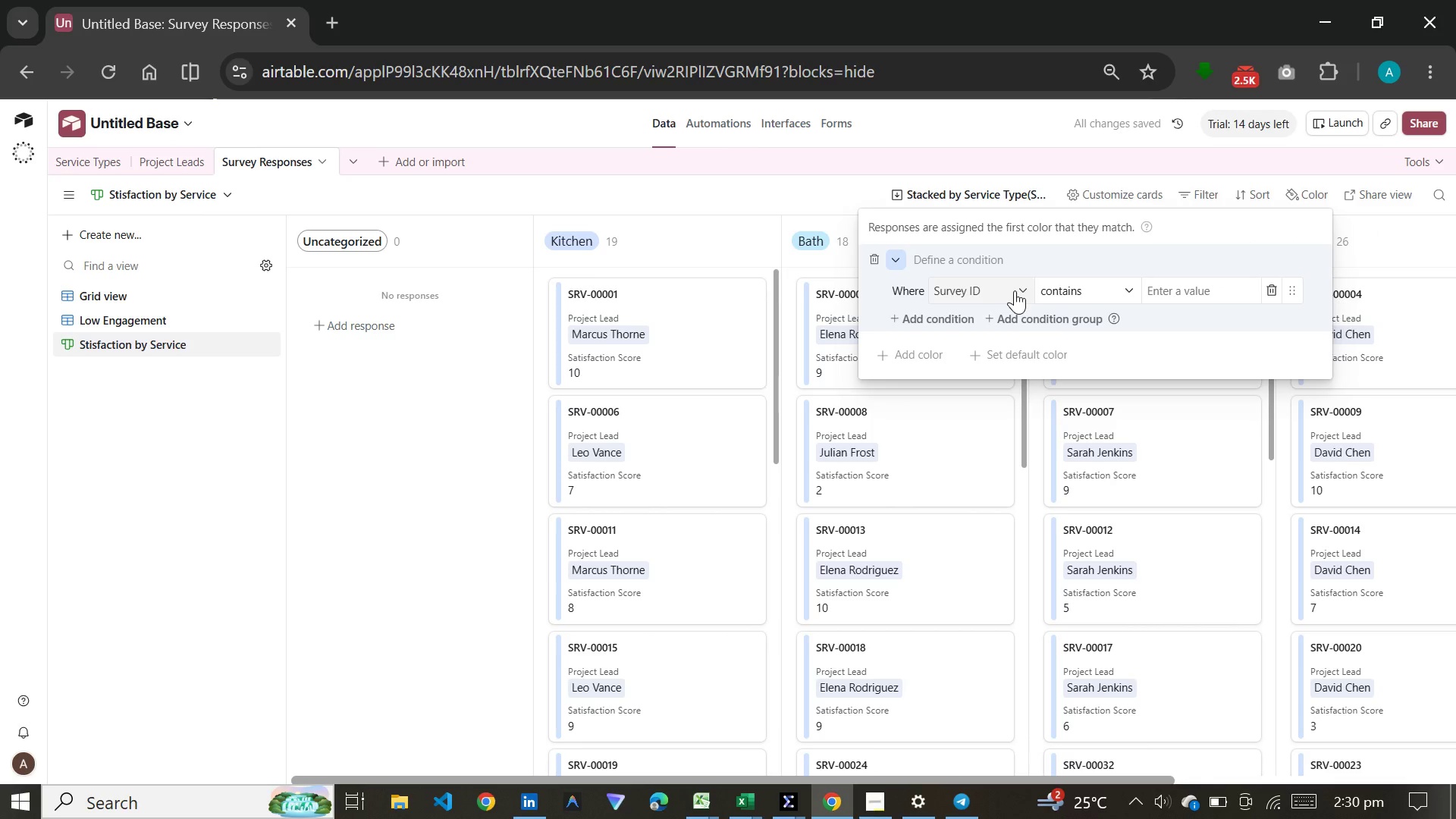 
left_click([1015, 290])
 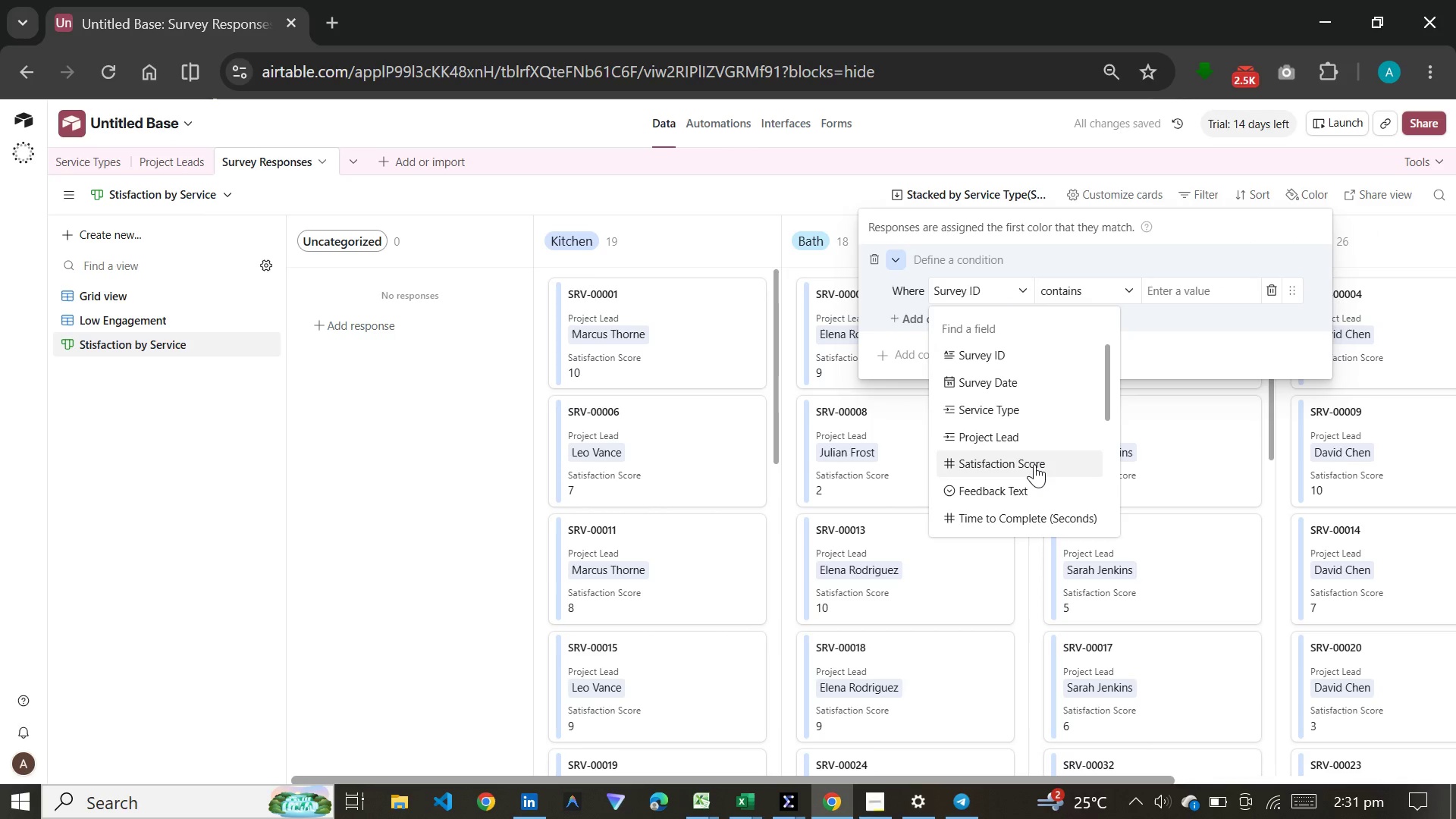 
scroll: coordinate [1032, 457], scroll_direction: down, amount: 12.0
 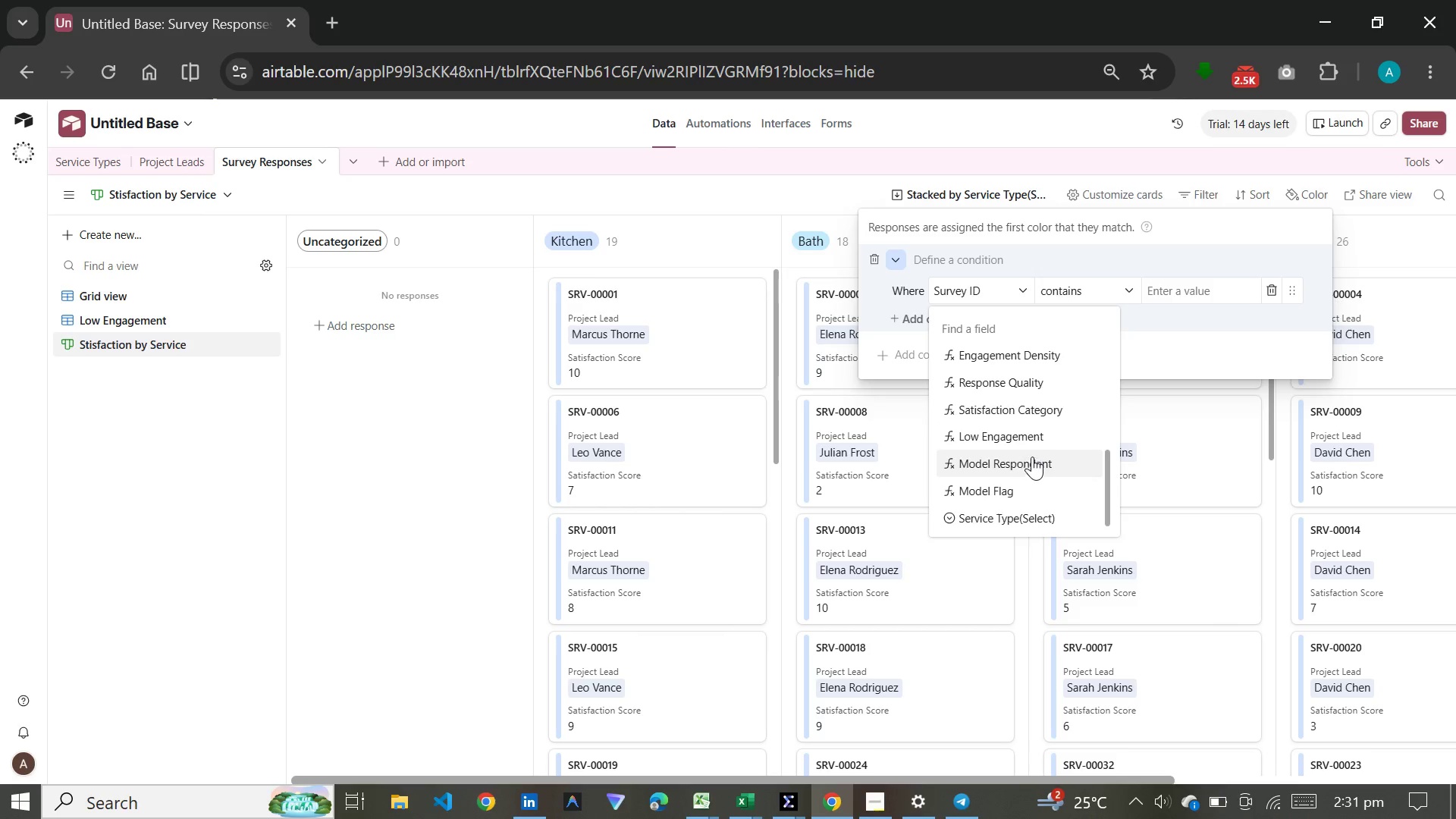 
scroll: coordinate [1032, 457], scroll_direction: up, amount: 6.0
 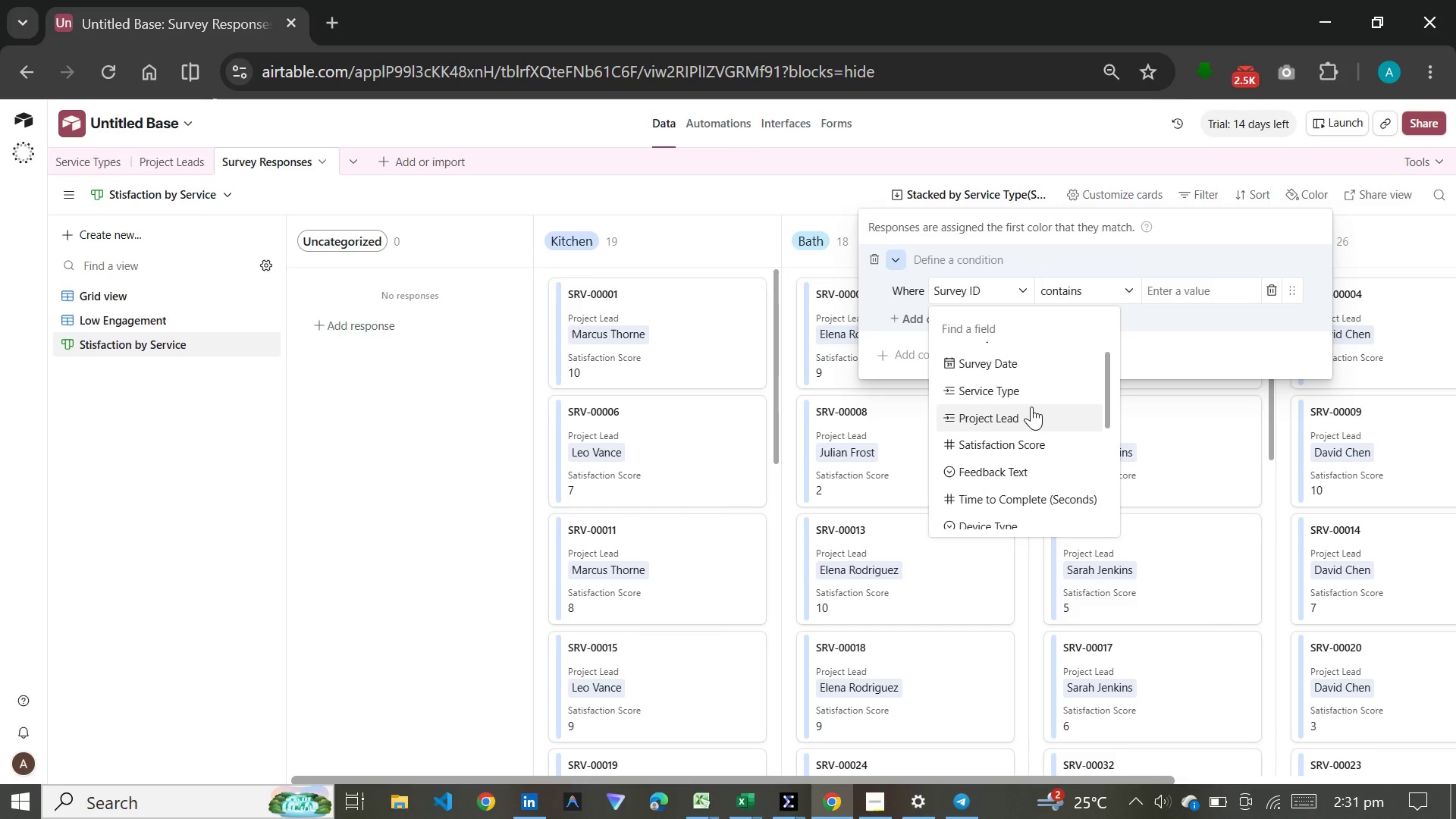 
scroll: coordinate [1031, 406], scroll_direction: down, amount: 3.0
 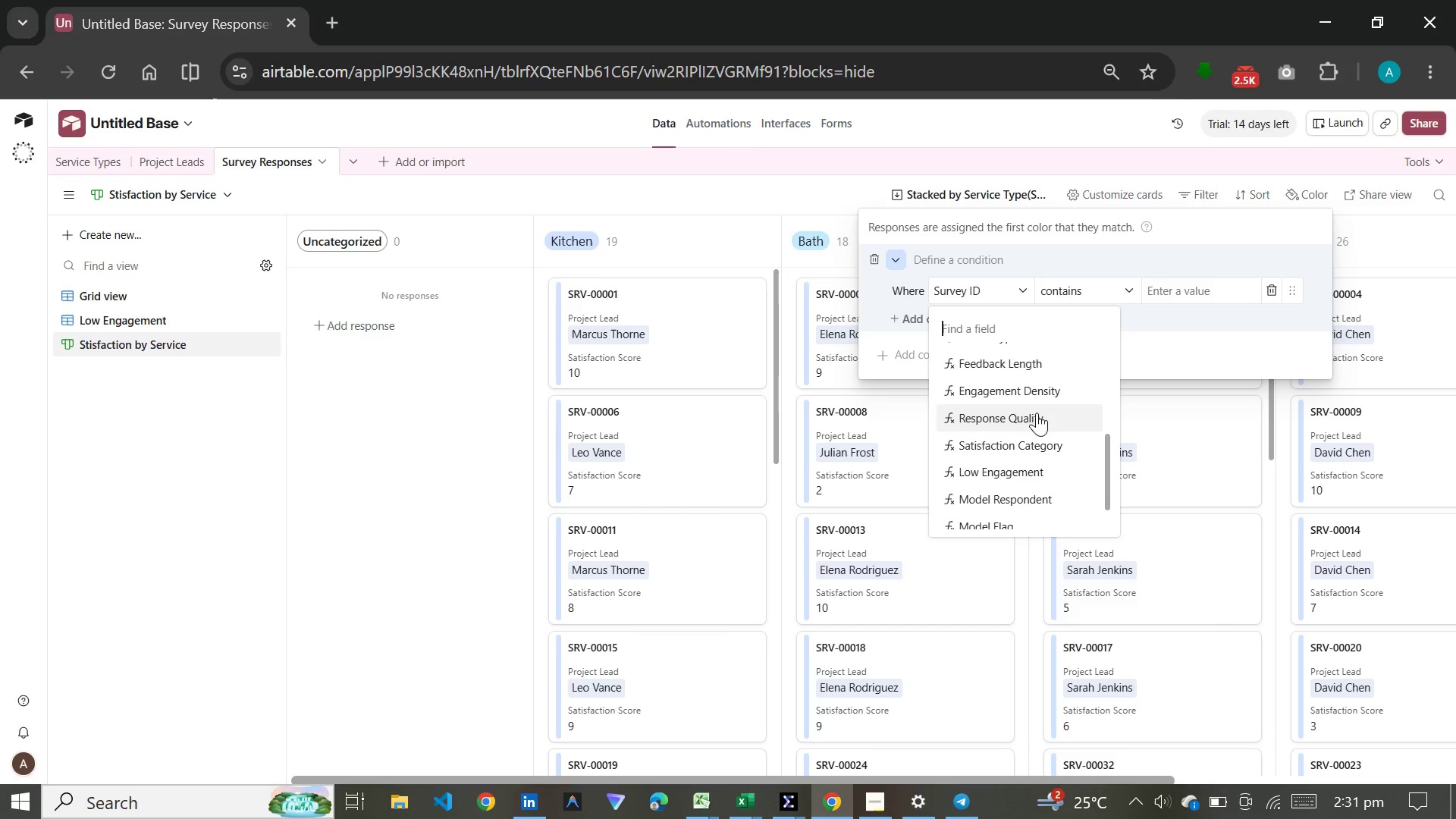 
left_click([1037, 437])
 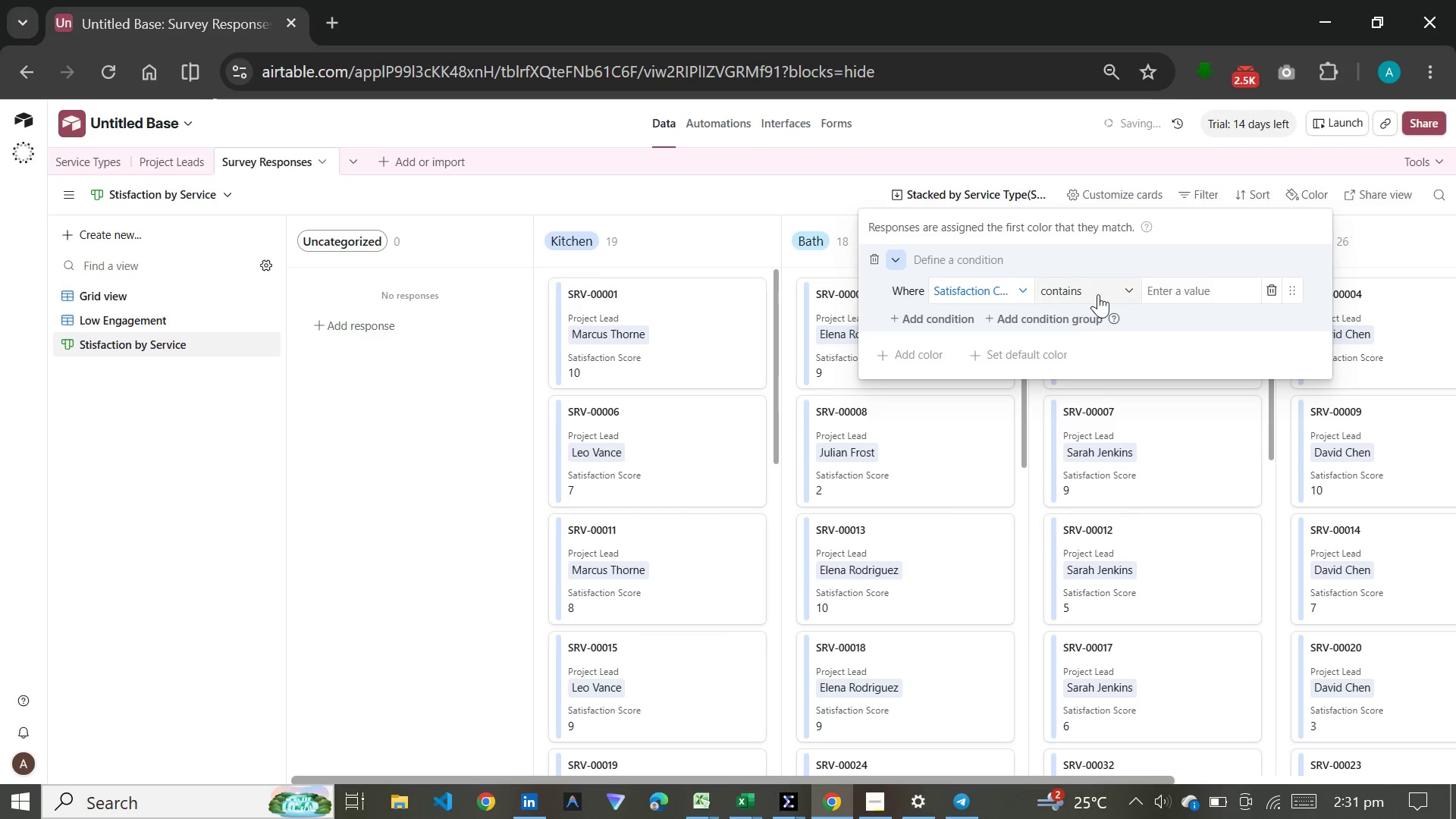 
left_click([1103, 292])
 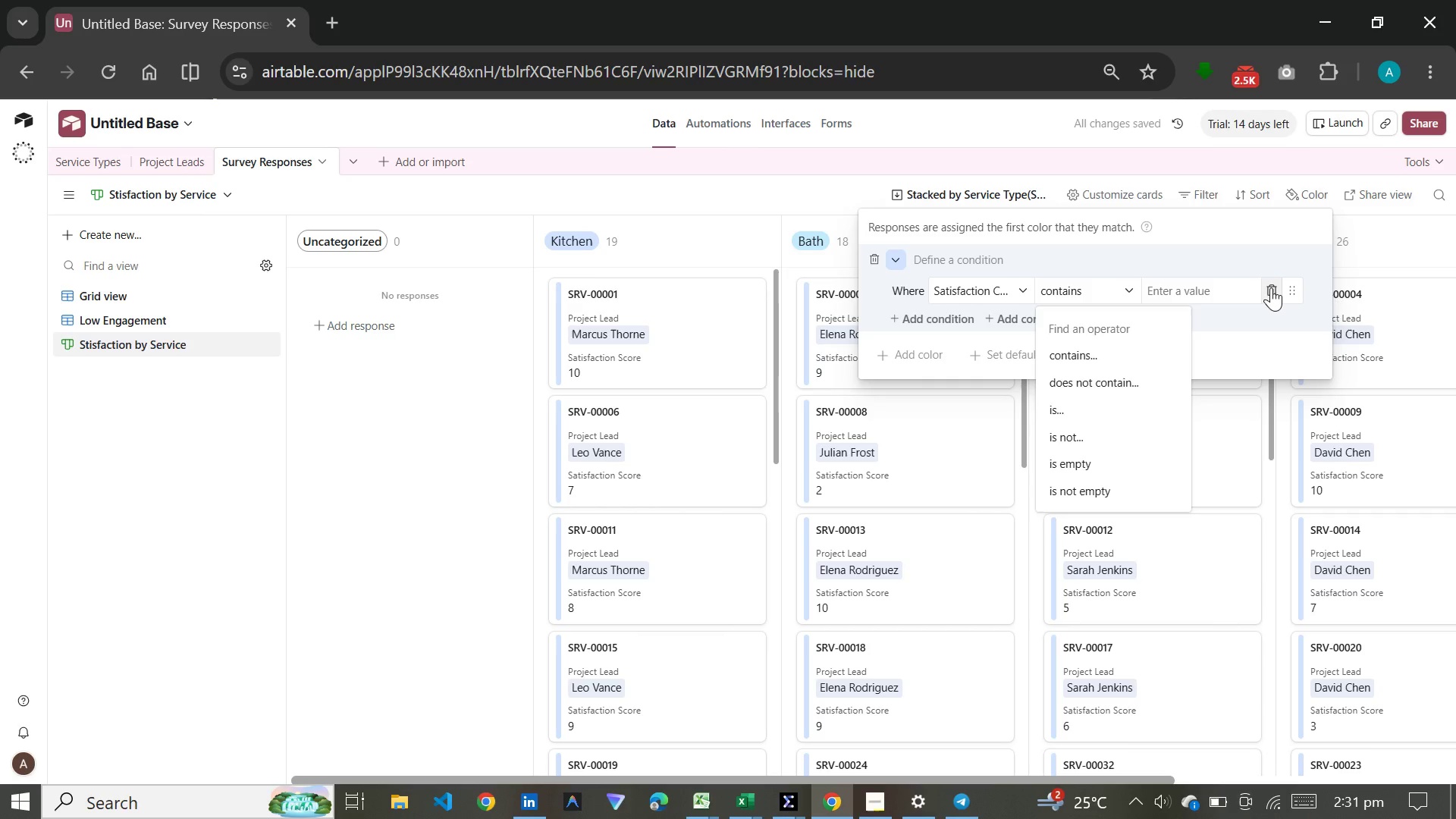 
wait(5.41)
 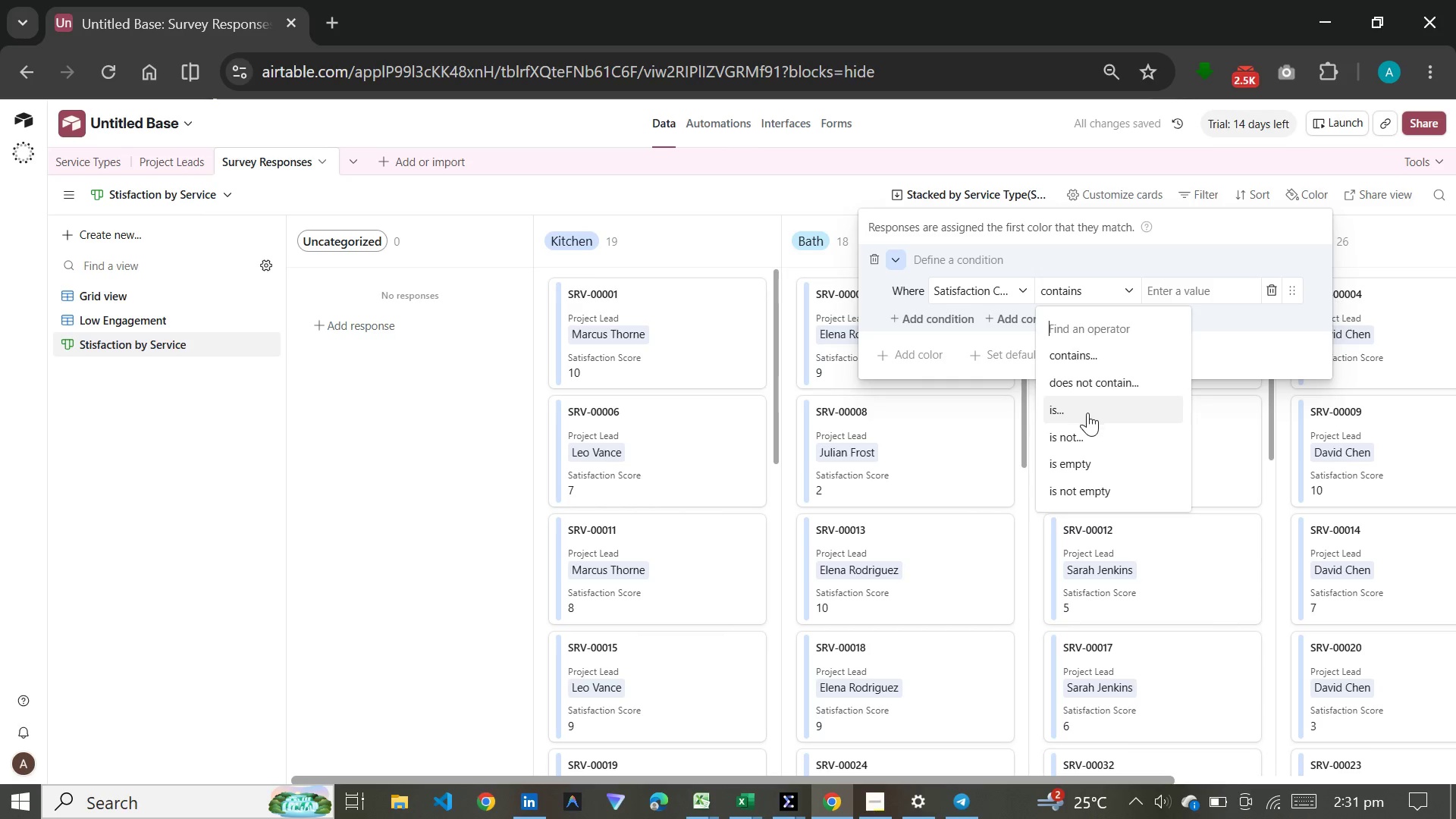 
left_click([1263, 297])
 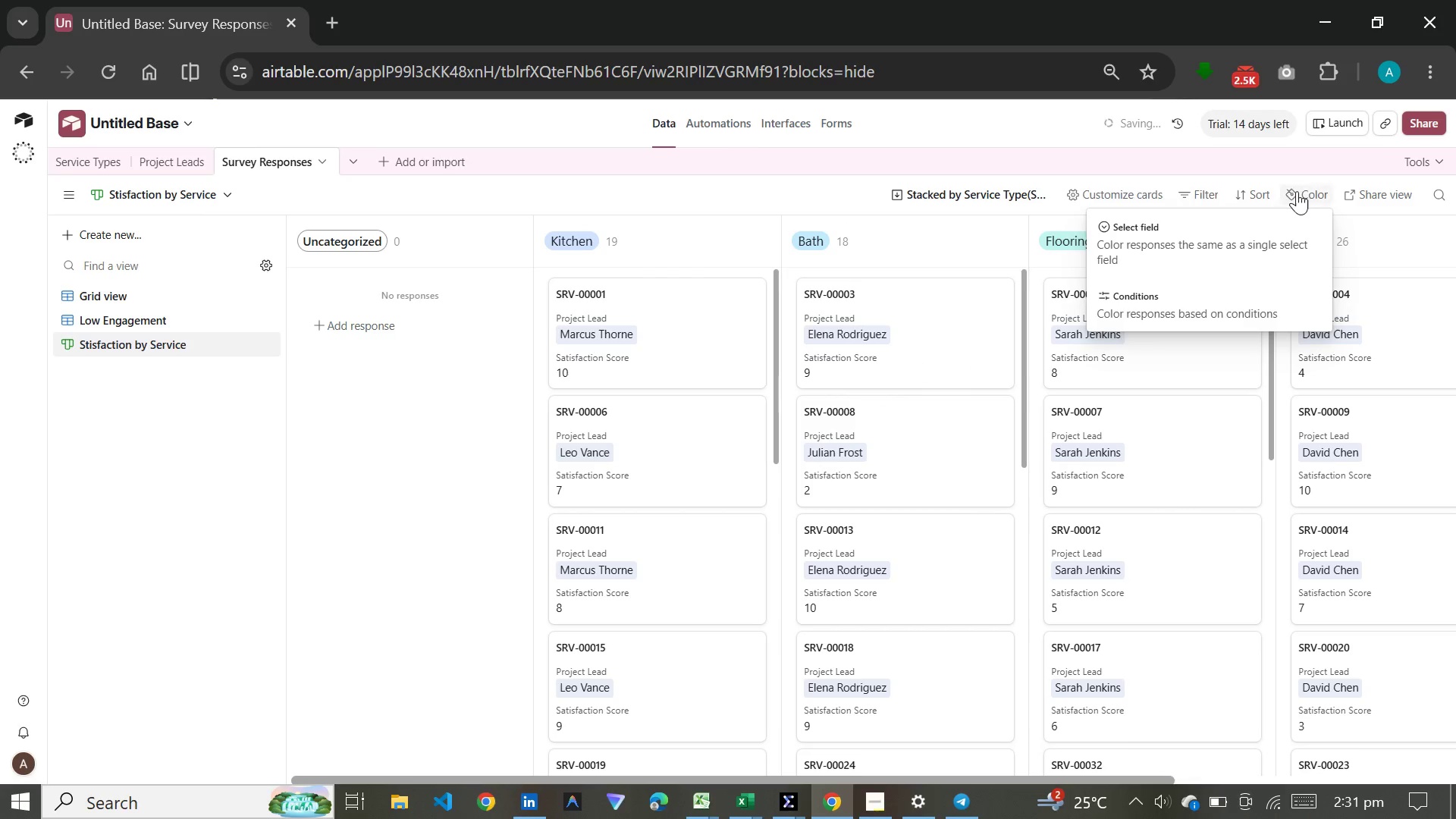 
left_click([1297, 191])
 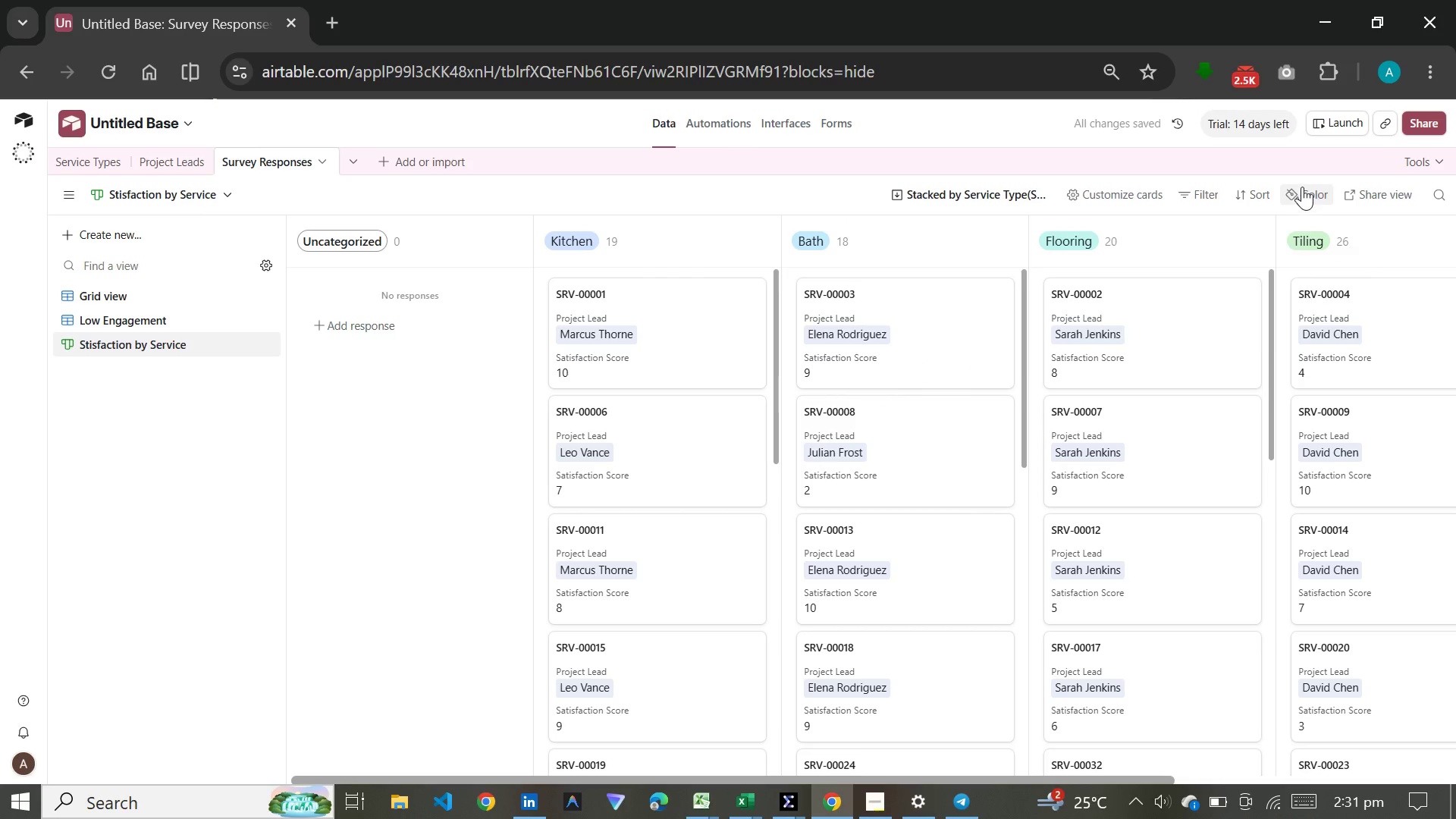 
left_click([1302, 187])
 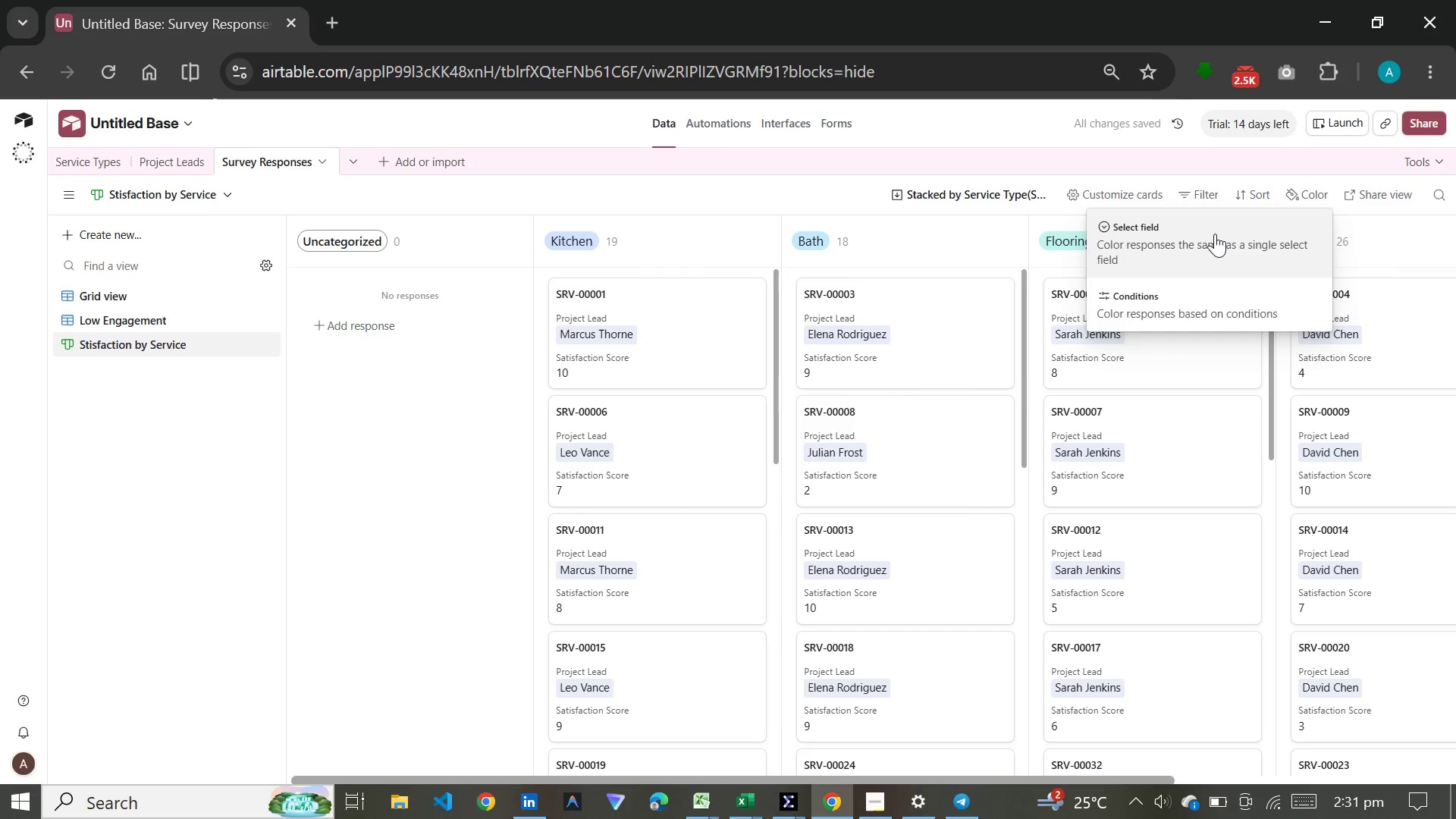 
left_click([1215, 234])
 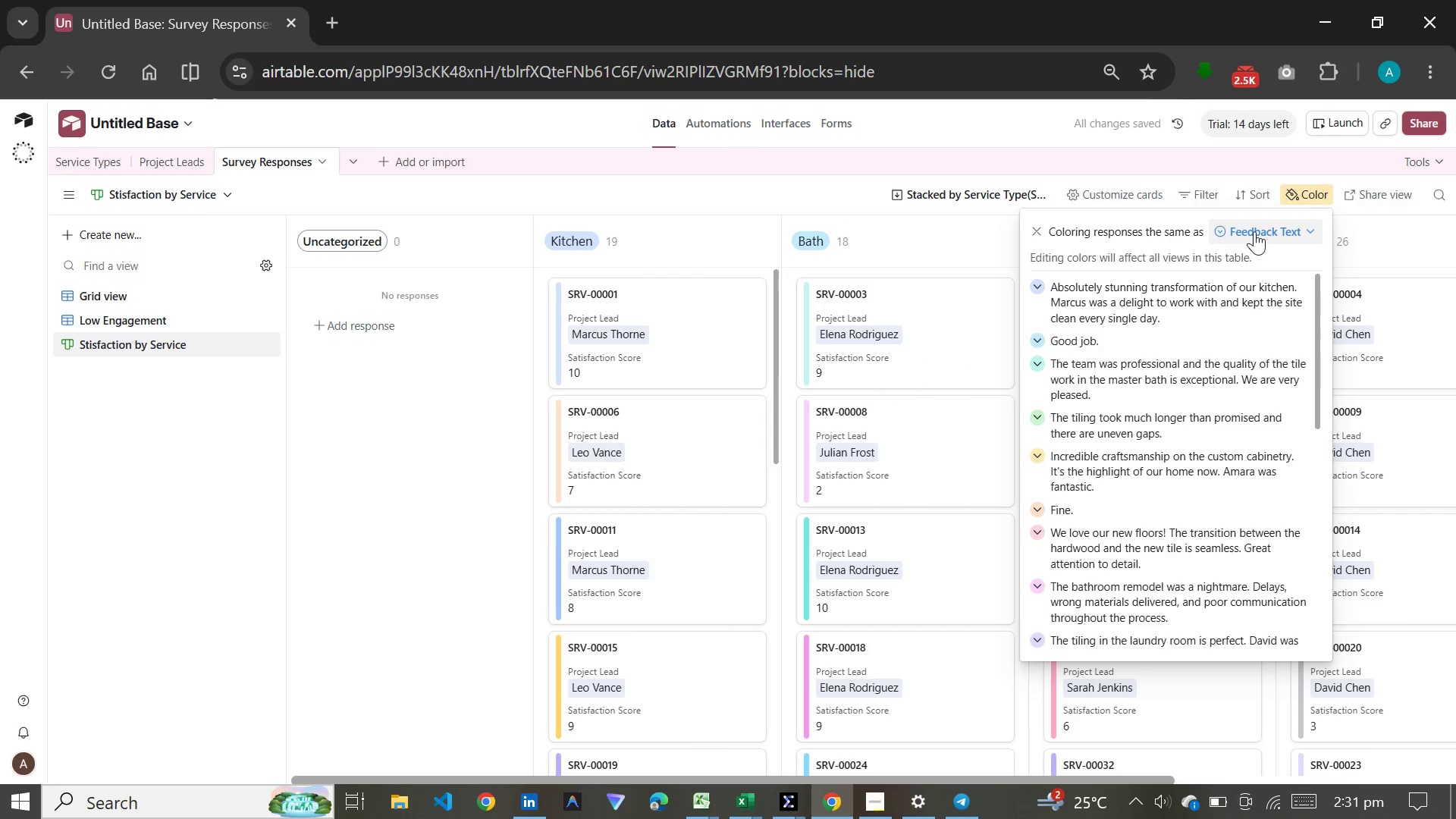 
left_click([1254, 231])
 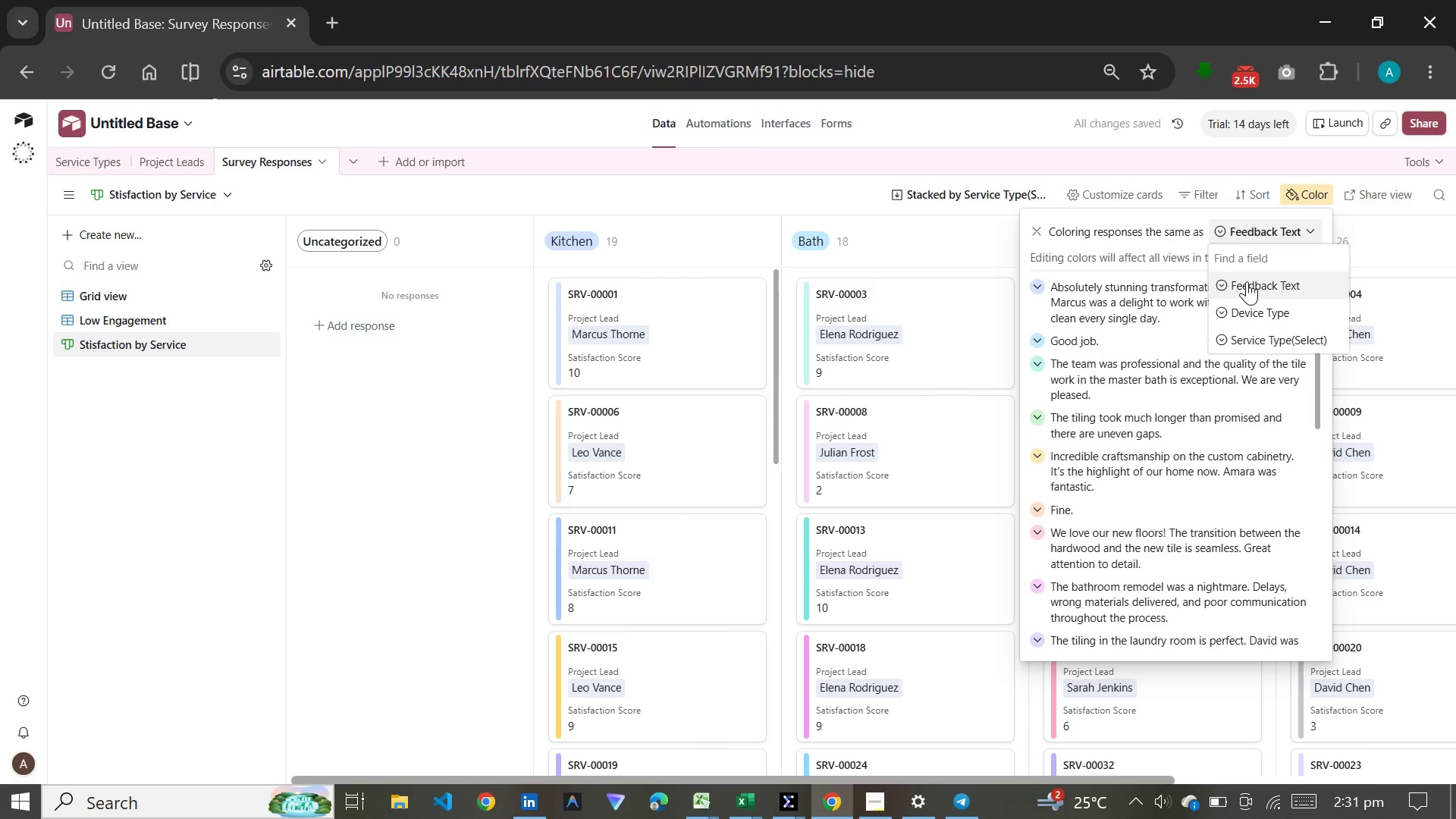 
type(sa)
key(Backspace)
key(Backspace)
 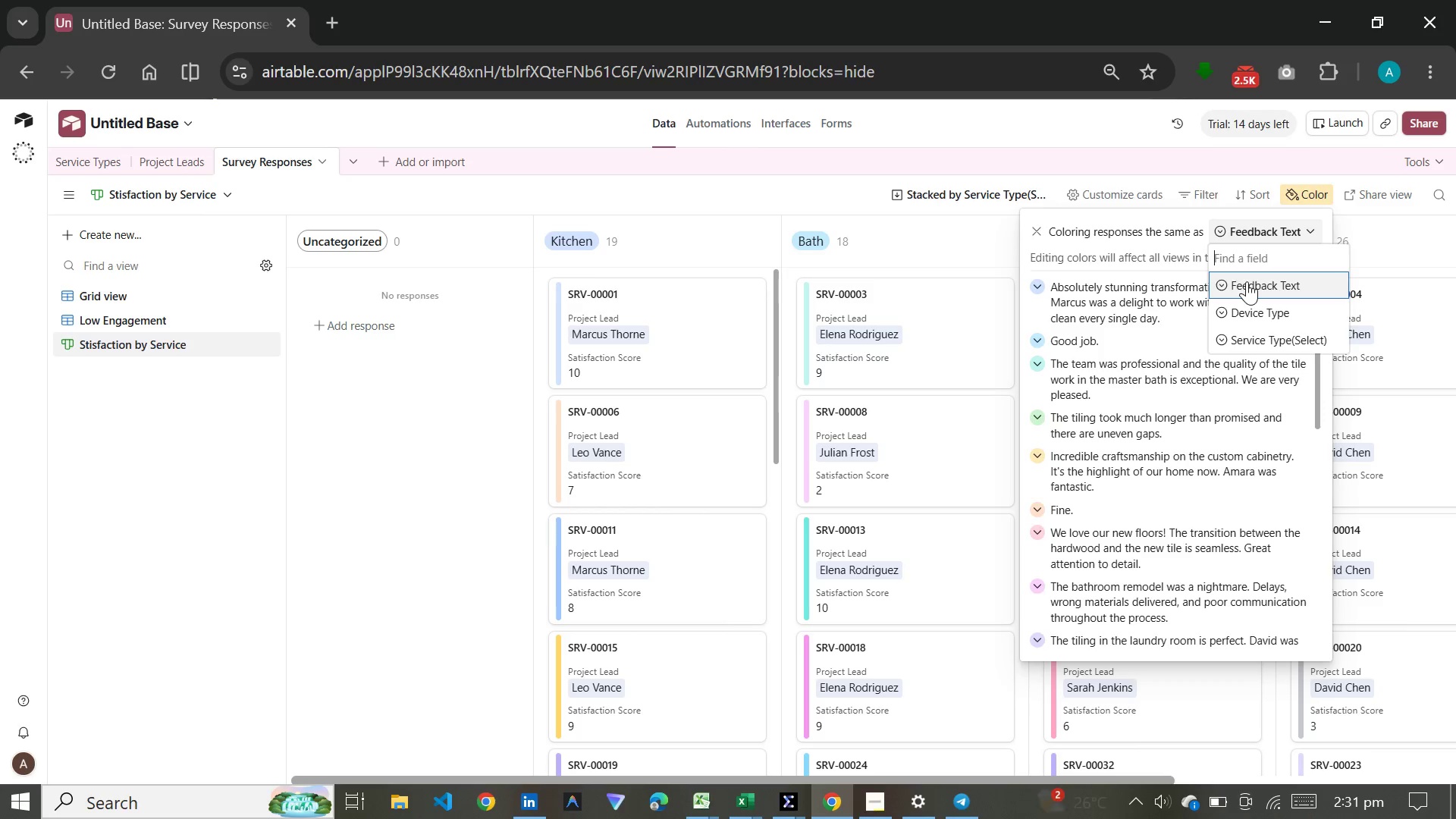 
wait(9.39)
 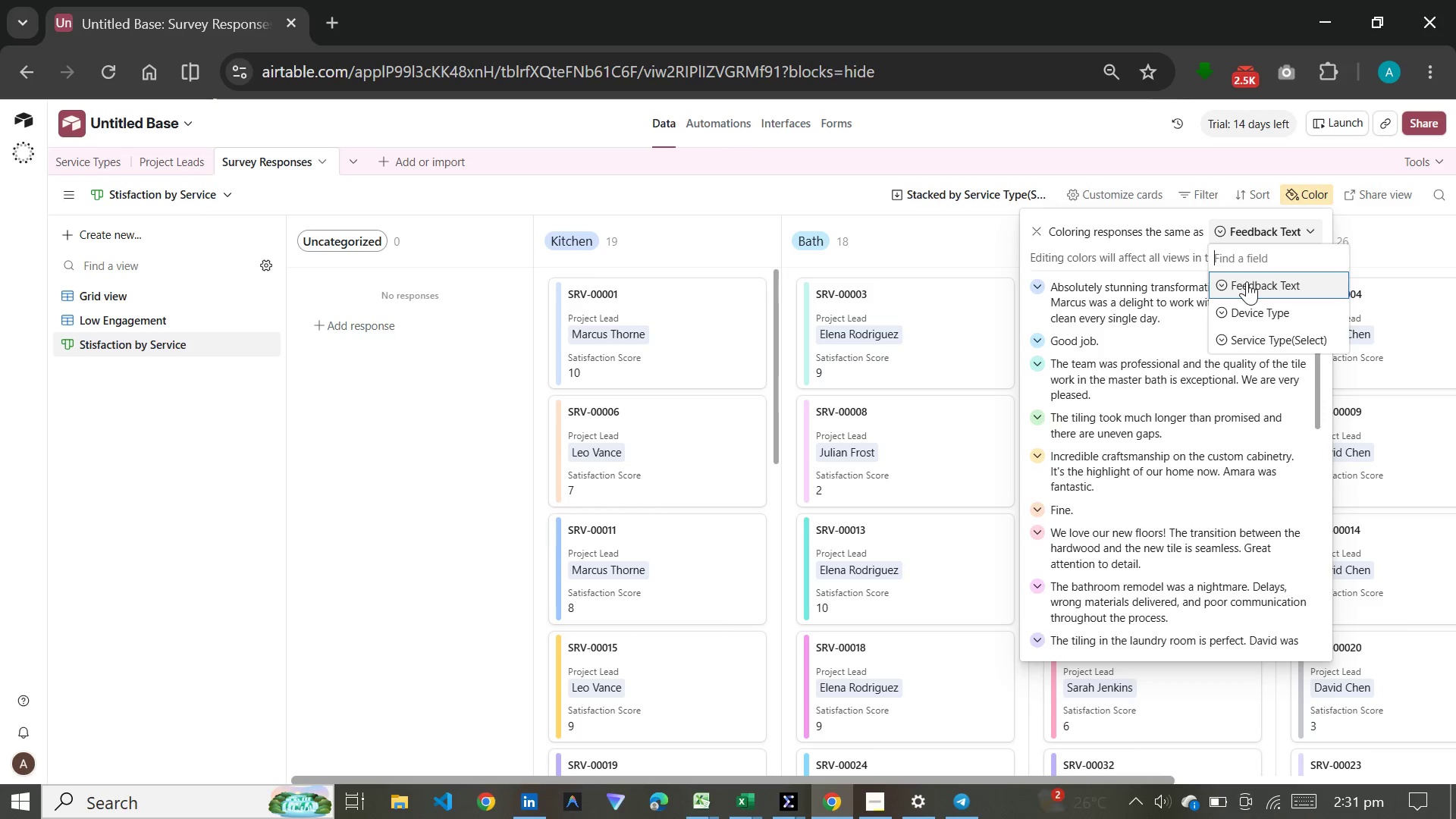 
left_click([1265, 338])
 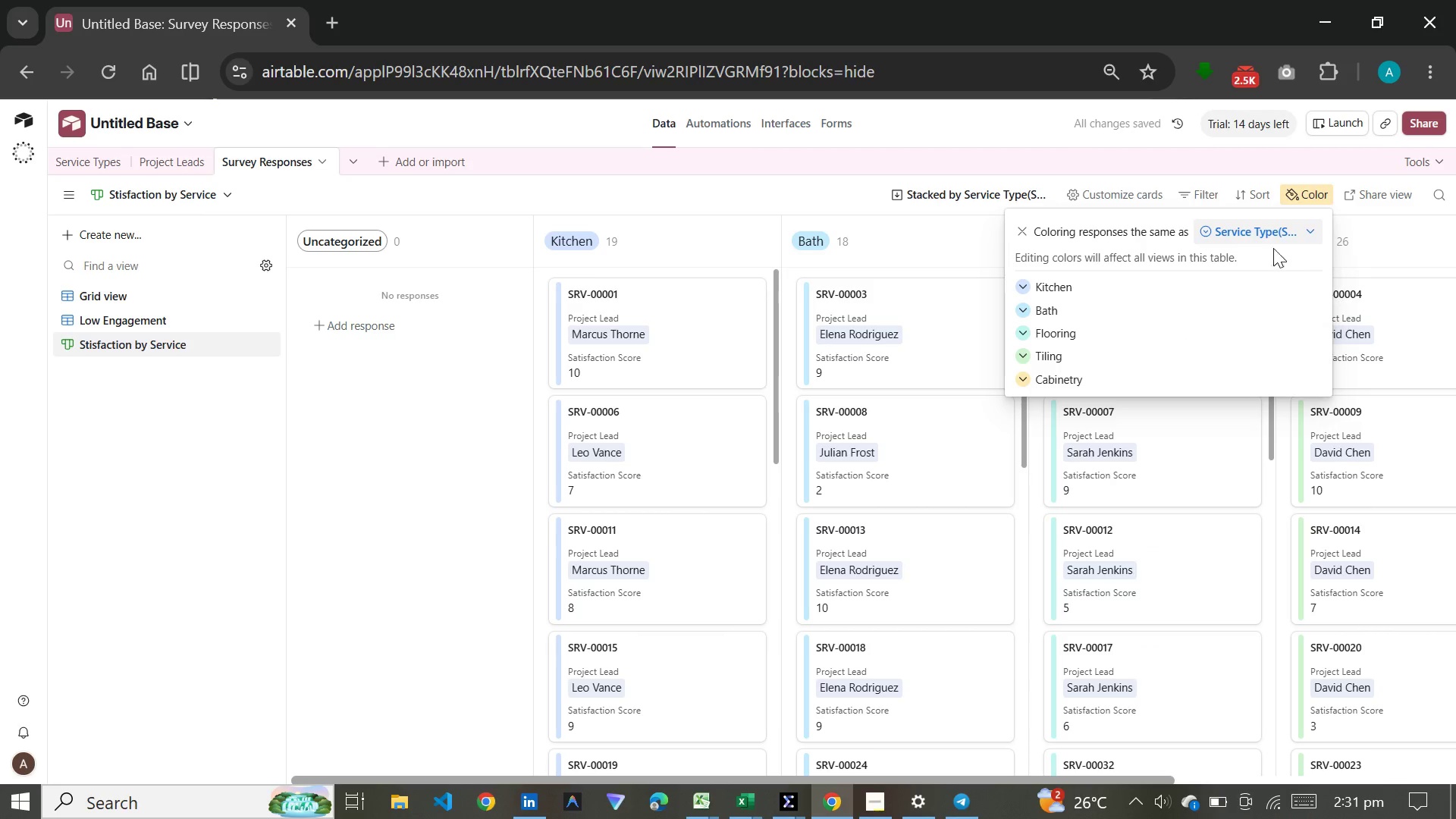 
left_click([1268, 222])
 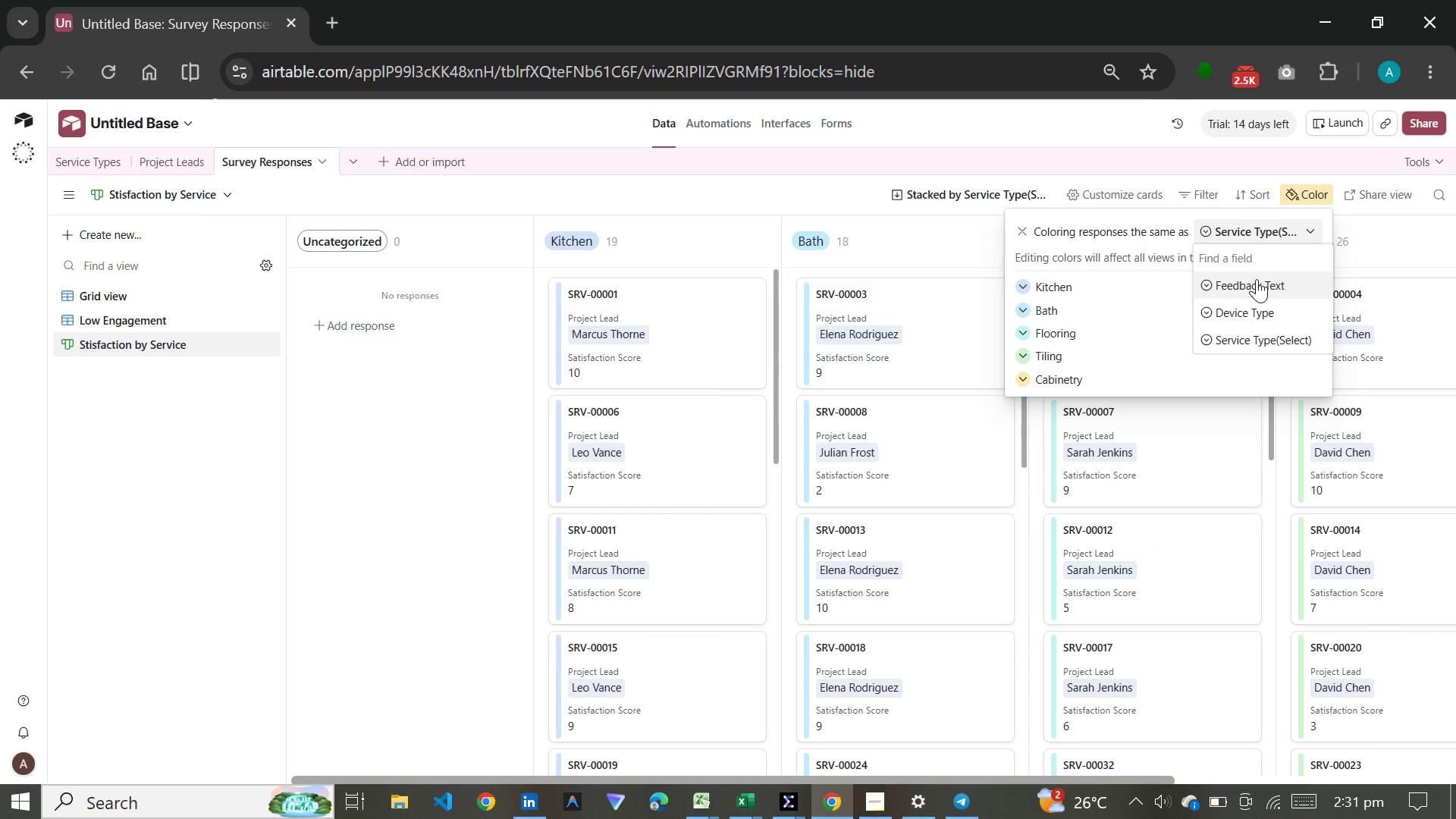 
wait(6.91)
 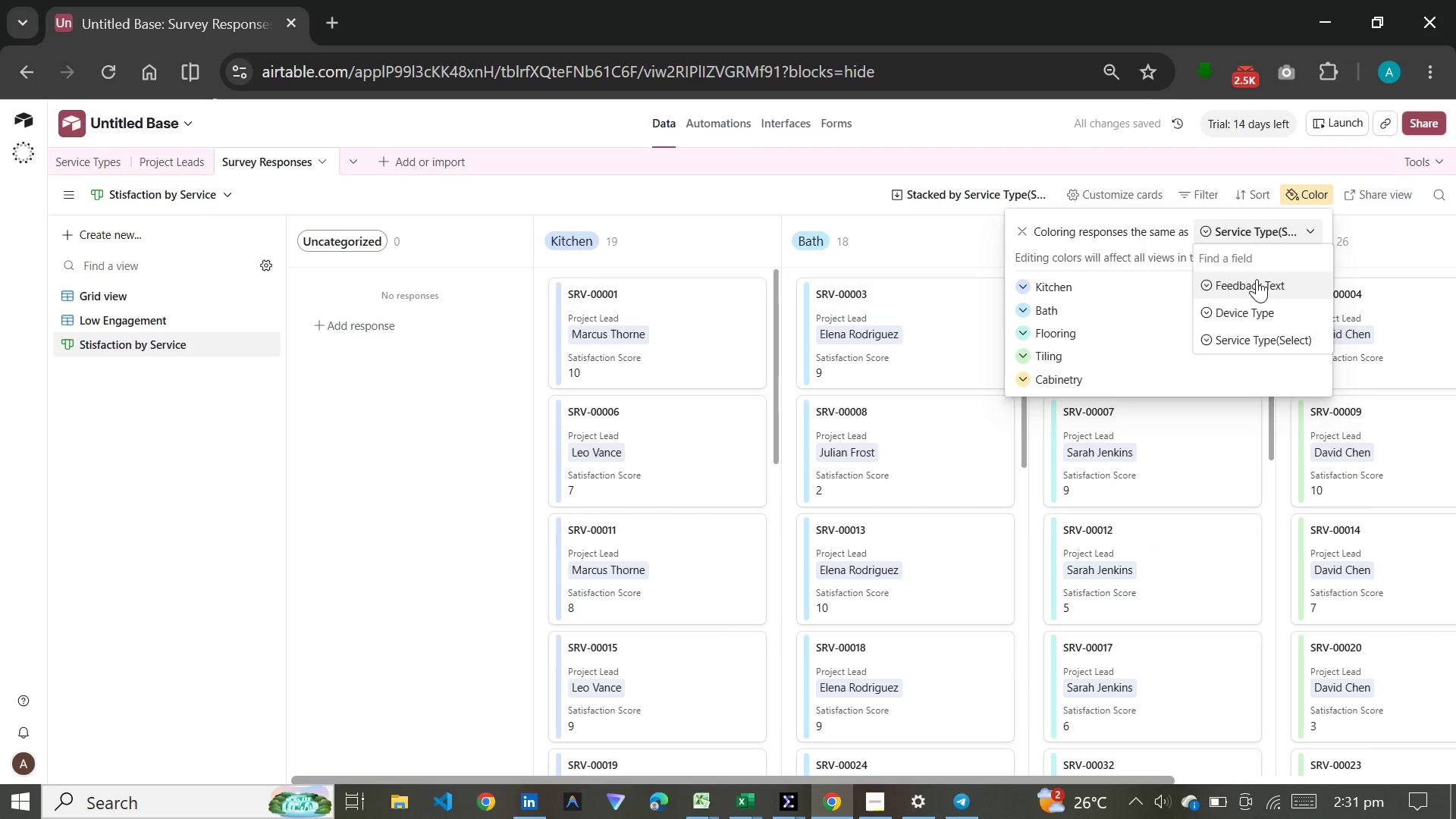 
left_click([1245, 288])
 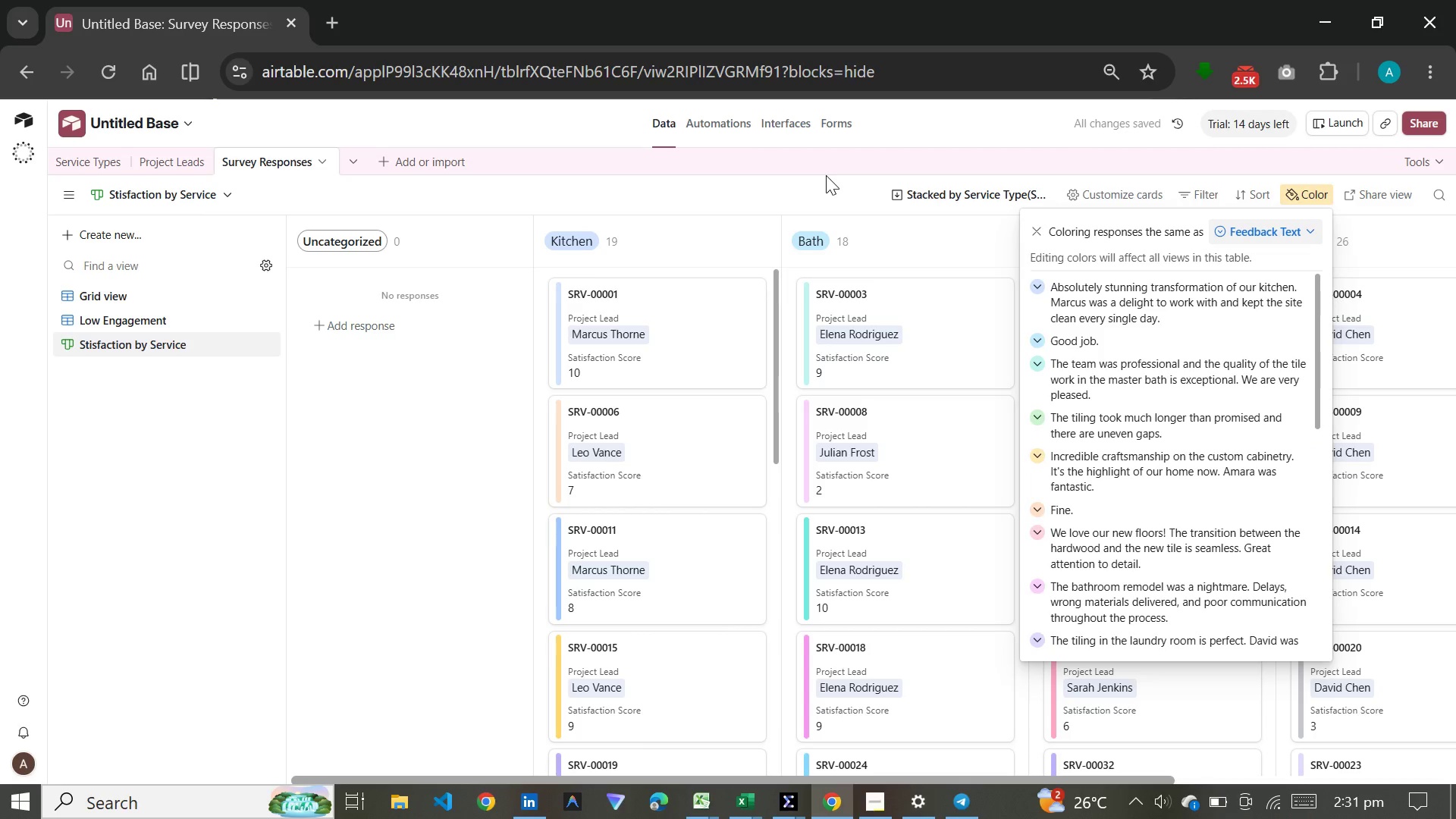 
left_click([815, 190])
 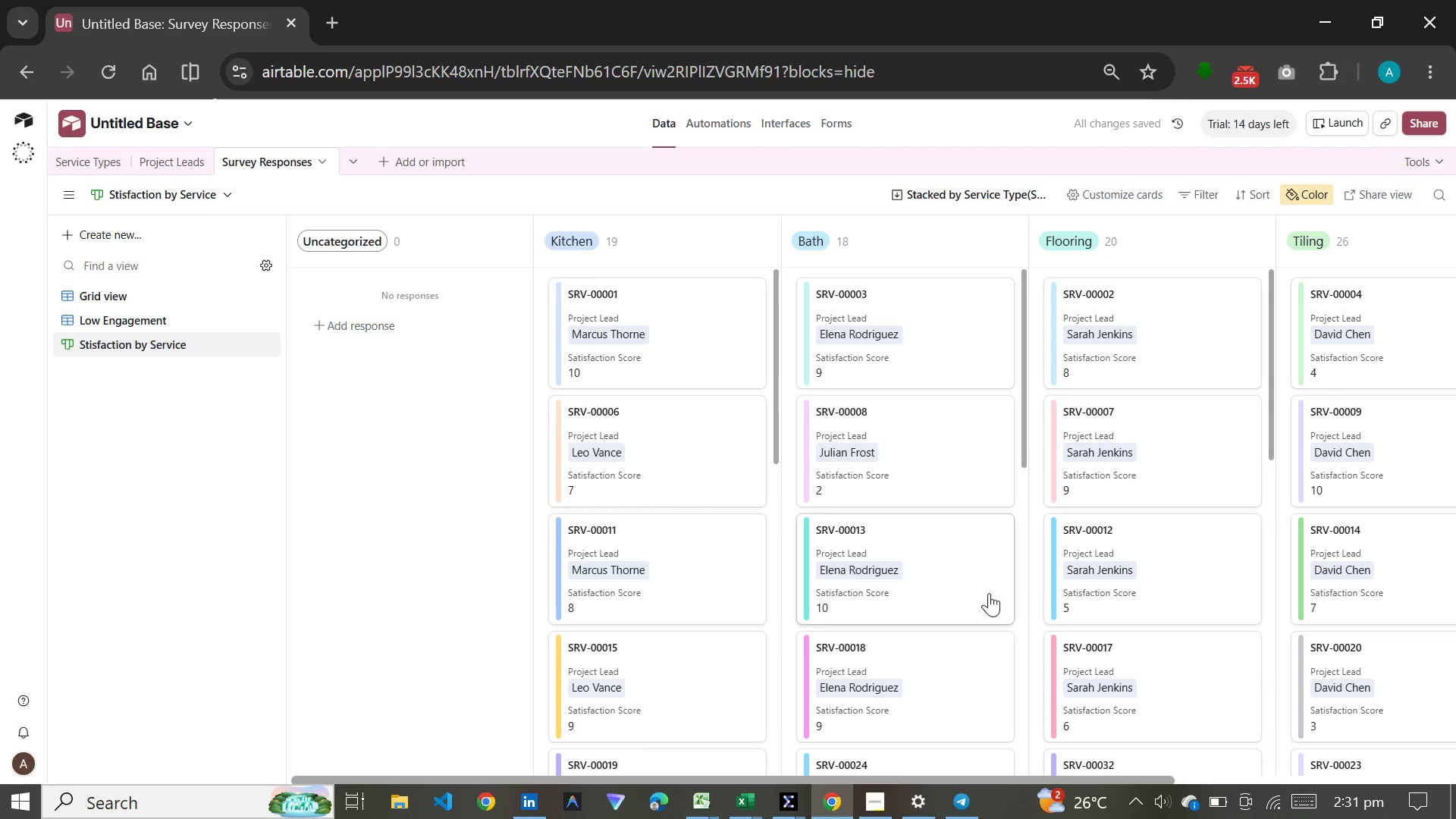 
scroll: coordinate [989, 597], scroll_direction: down, amount: 3.0
 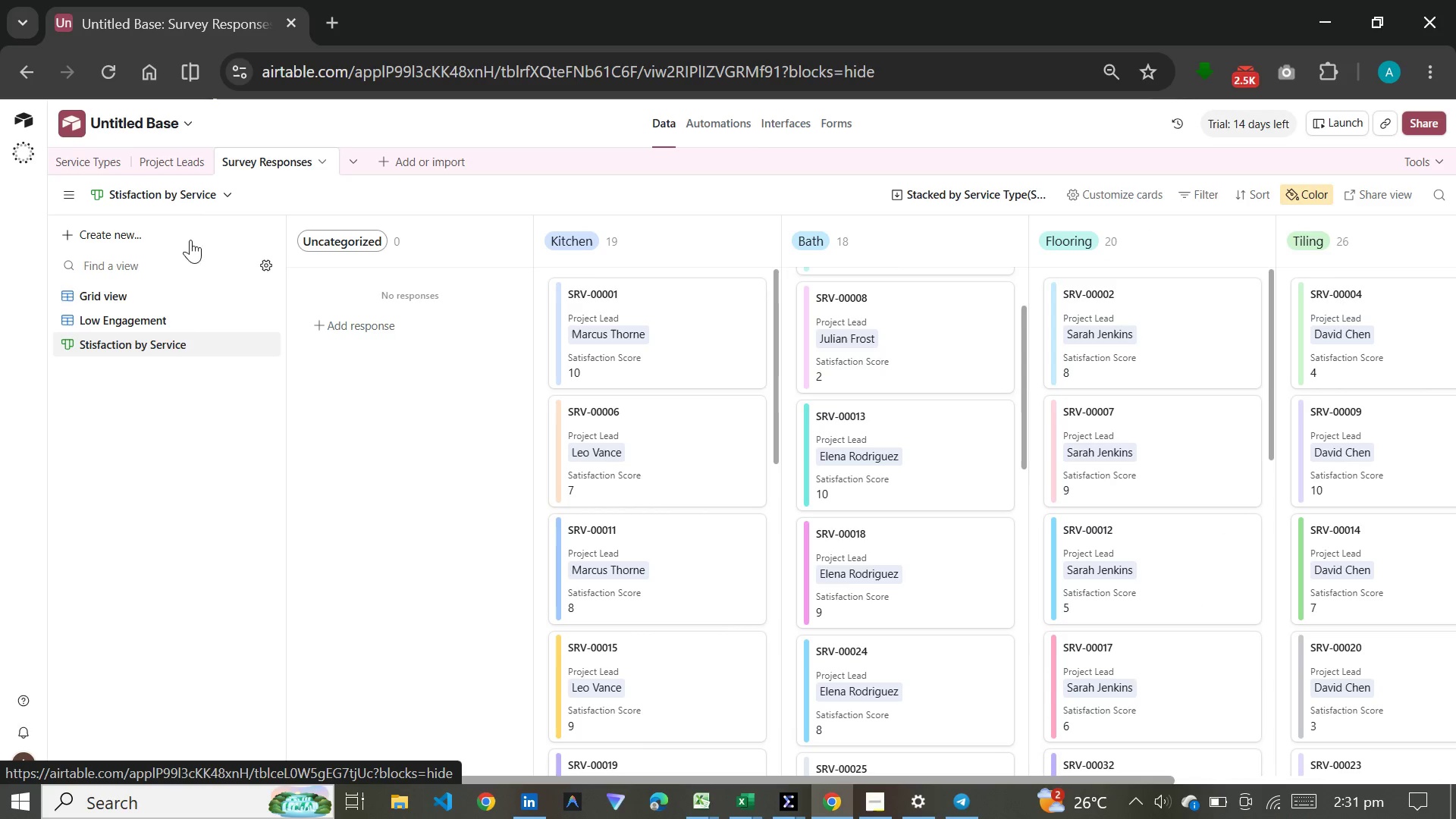 
left_click([130, 286])
 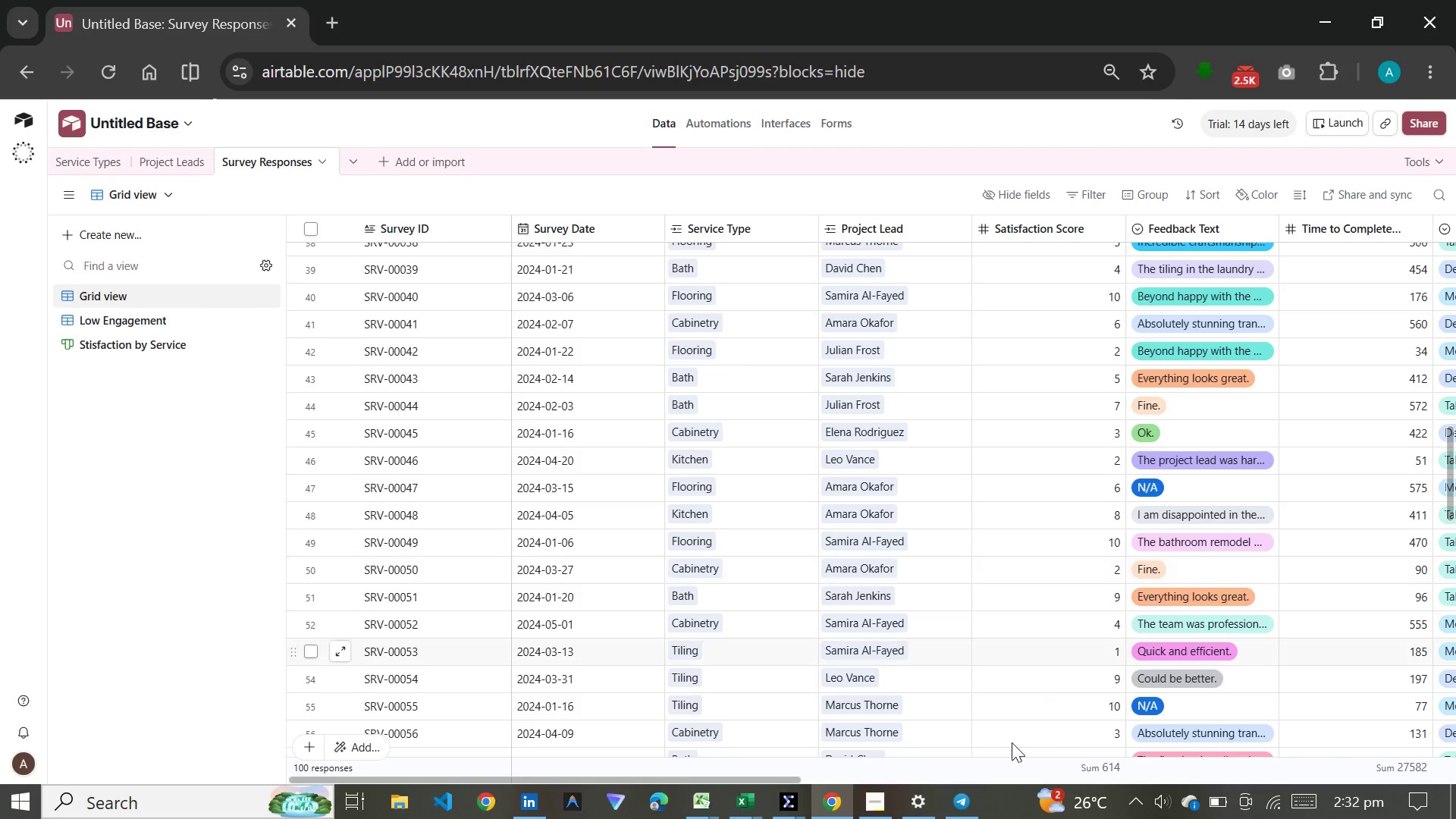 
wait(5.41)
 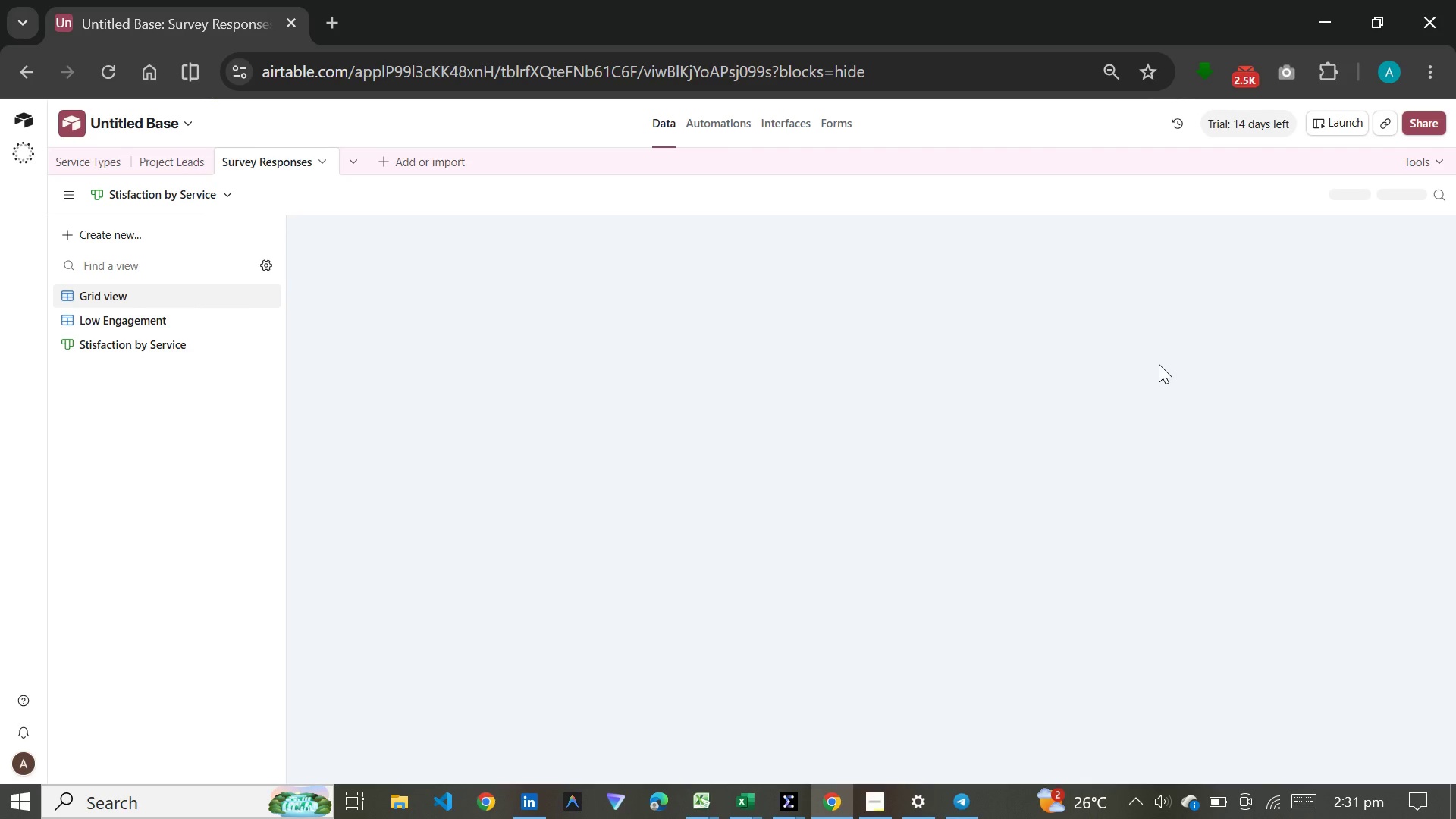 
left_click_drag(start_coordinate=[786, 782], to_coordinate=[758, 742])
 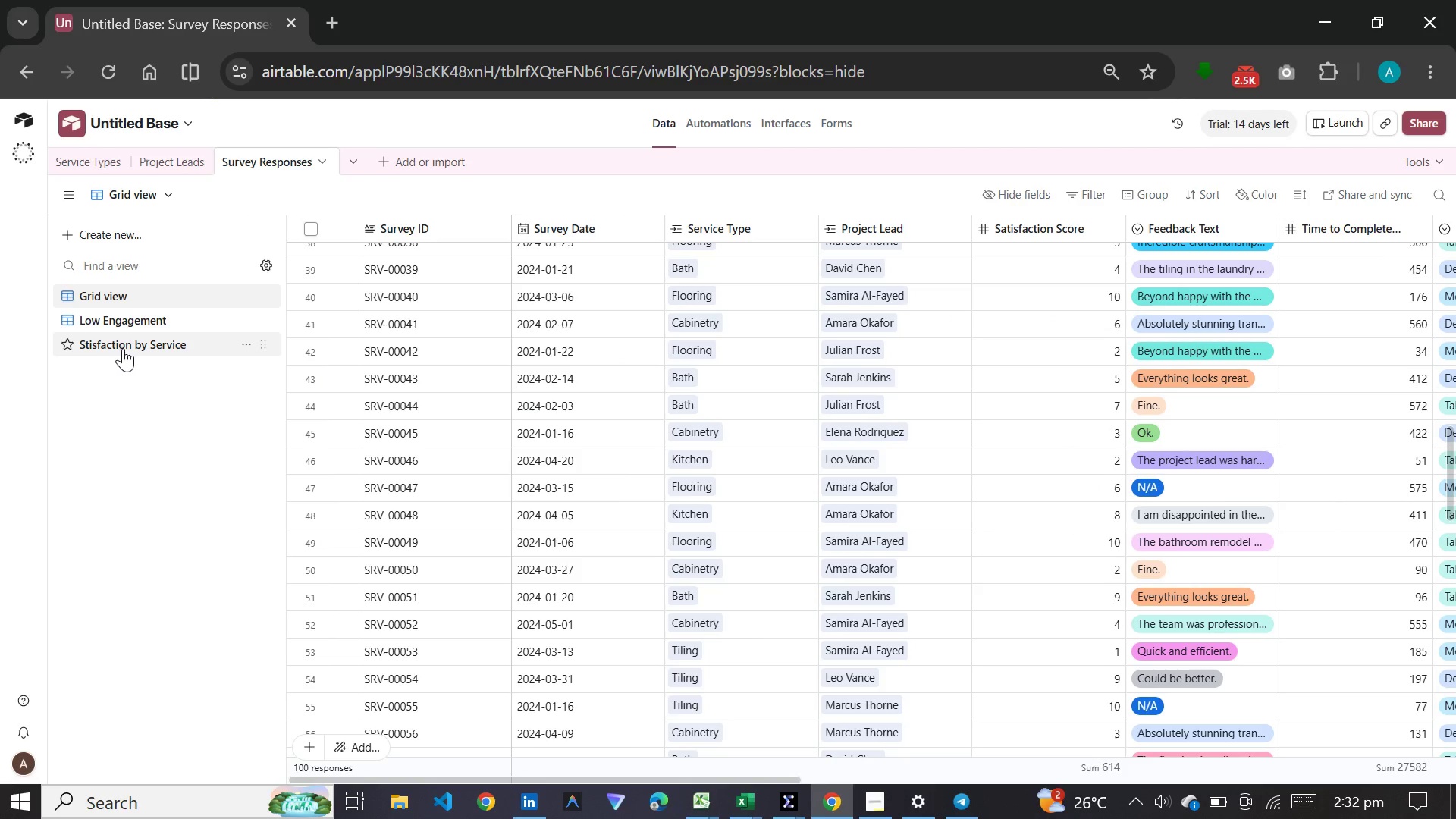 
left_click([123, 350])
 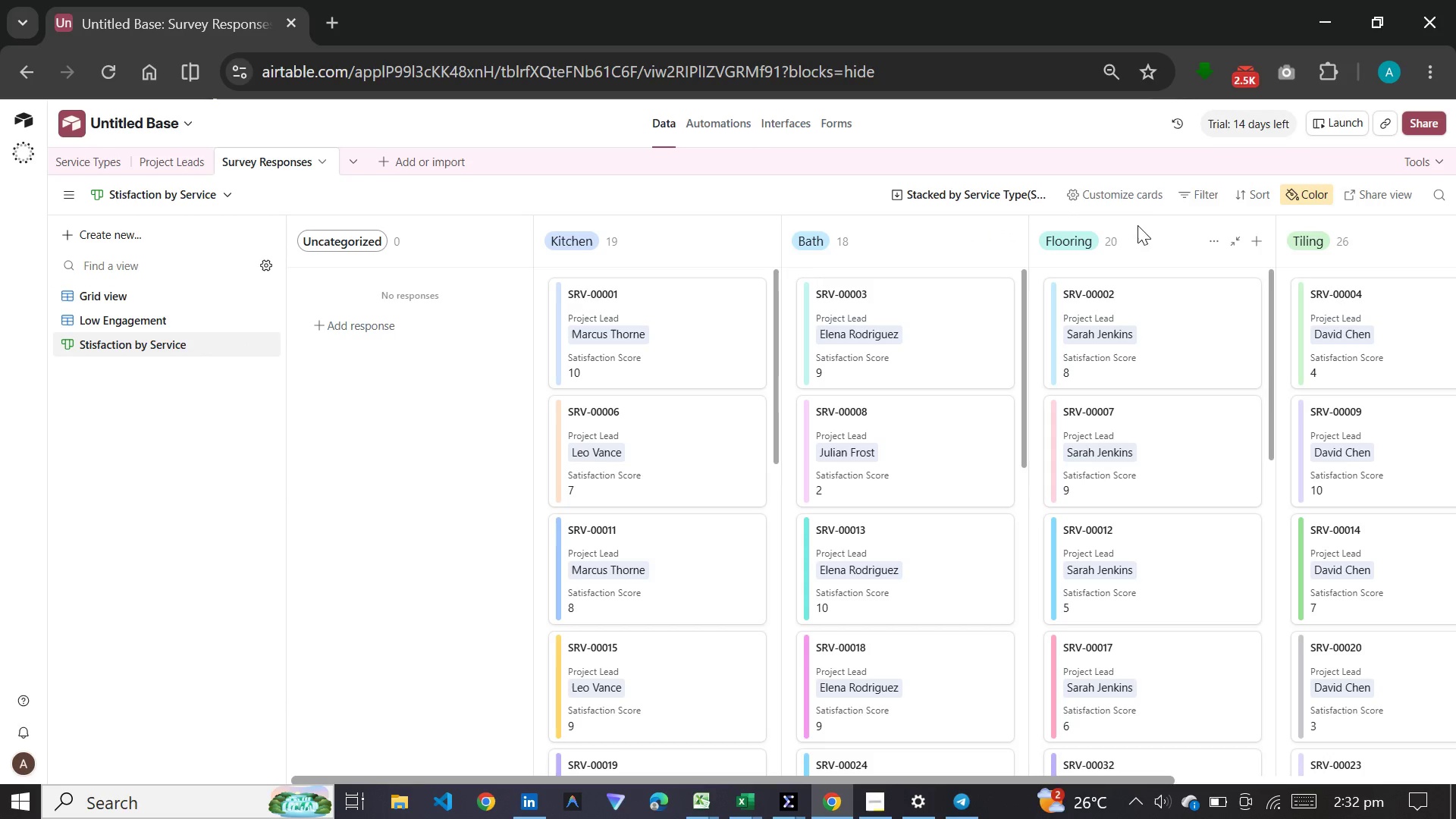 
left_click([1121, 190])
 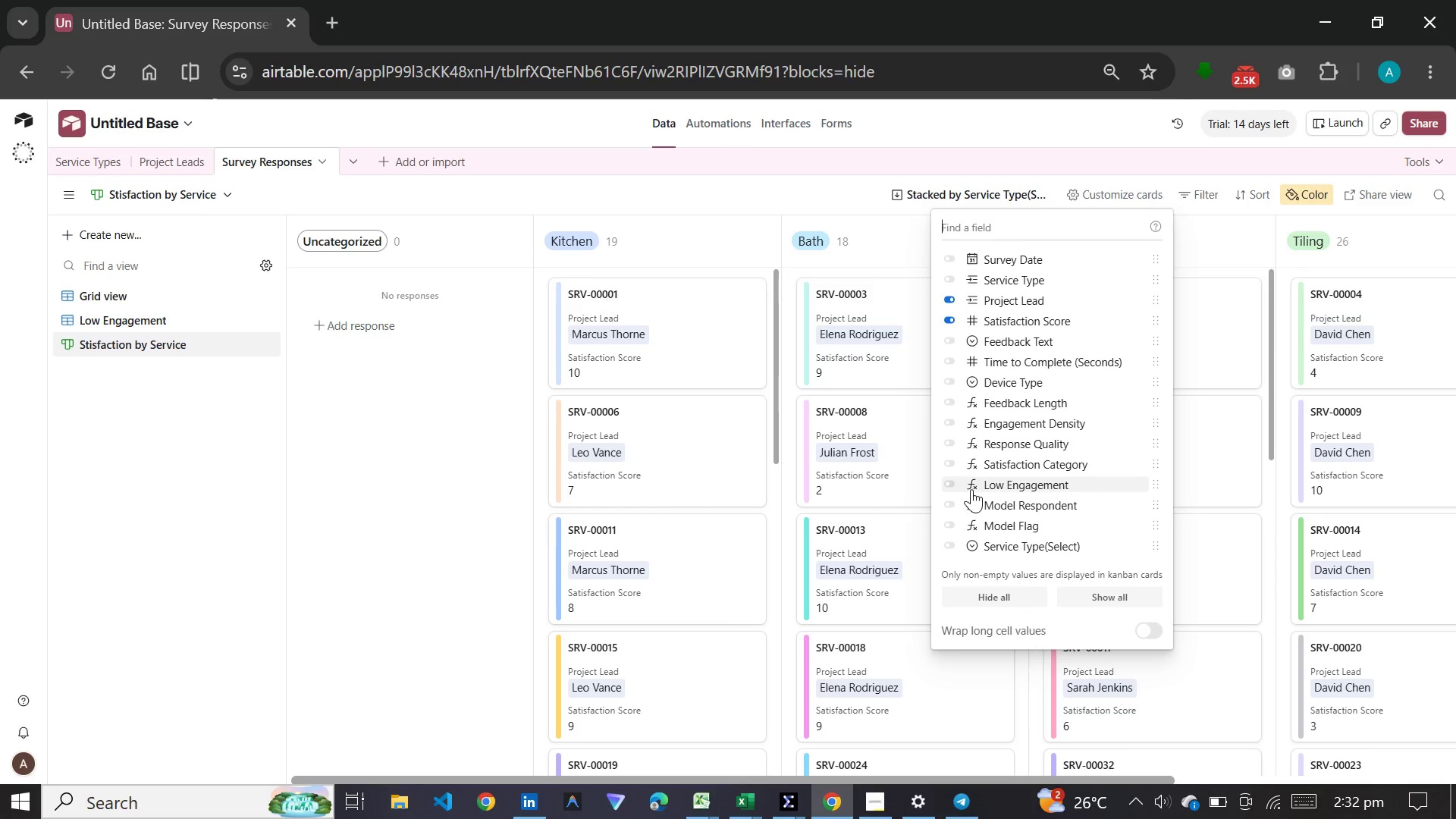 
left_click([953, 462])
 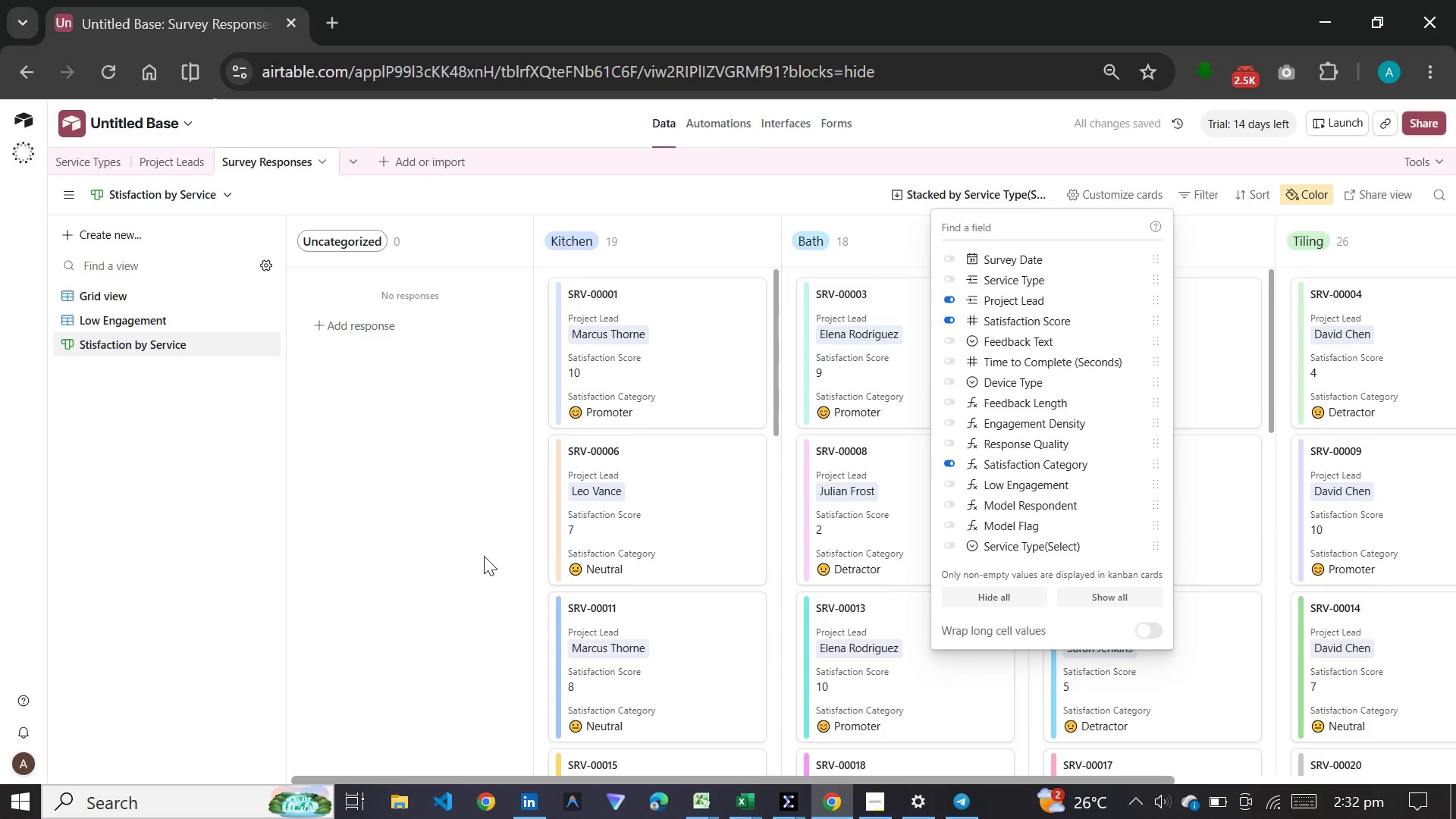 
scroll: coordinate [686, 520], scroll_direction: down, amount: 2.0
 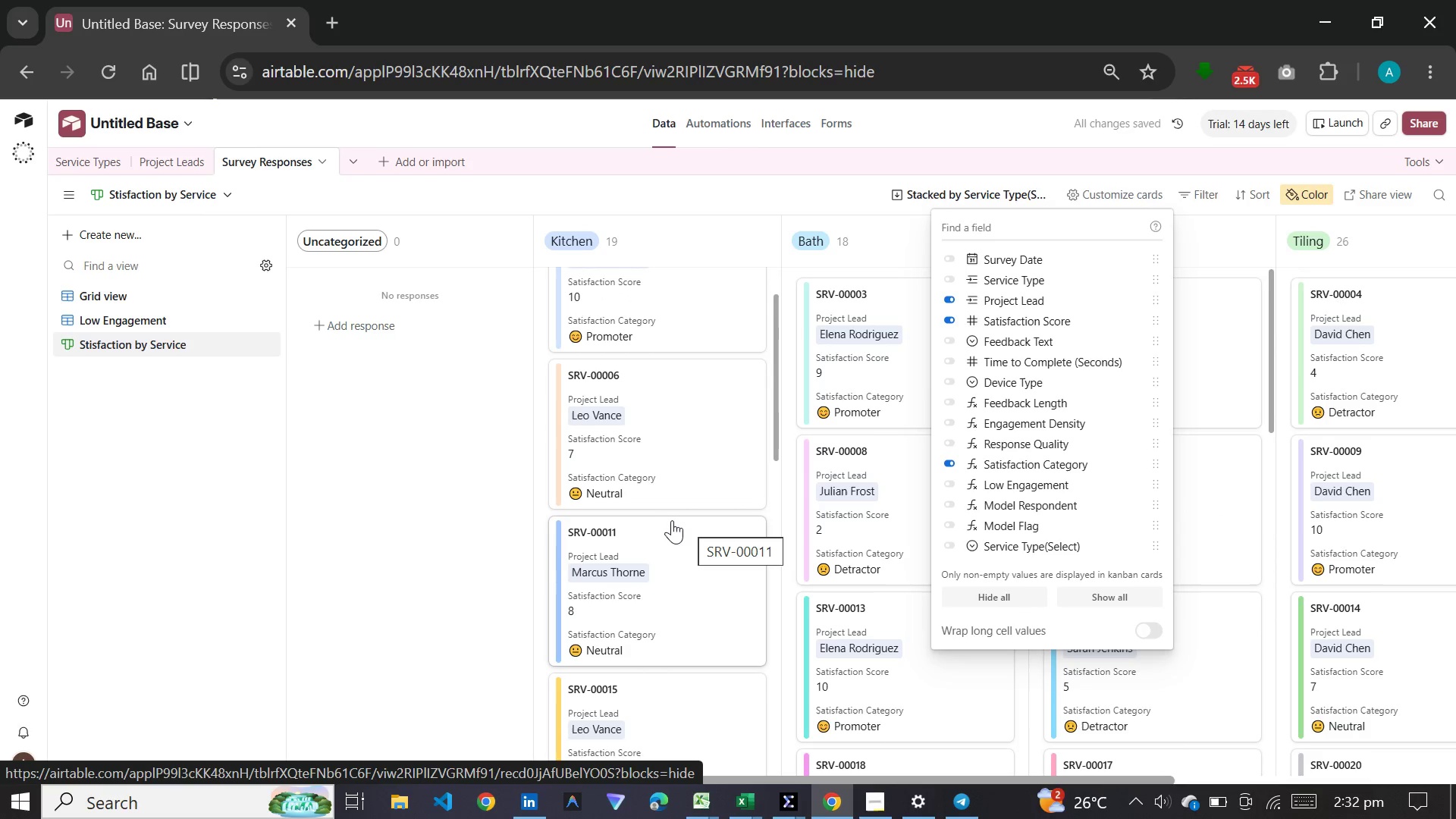 
left_click([378, 540])
 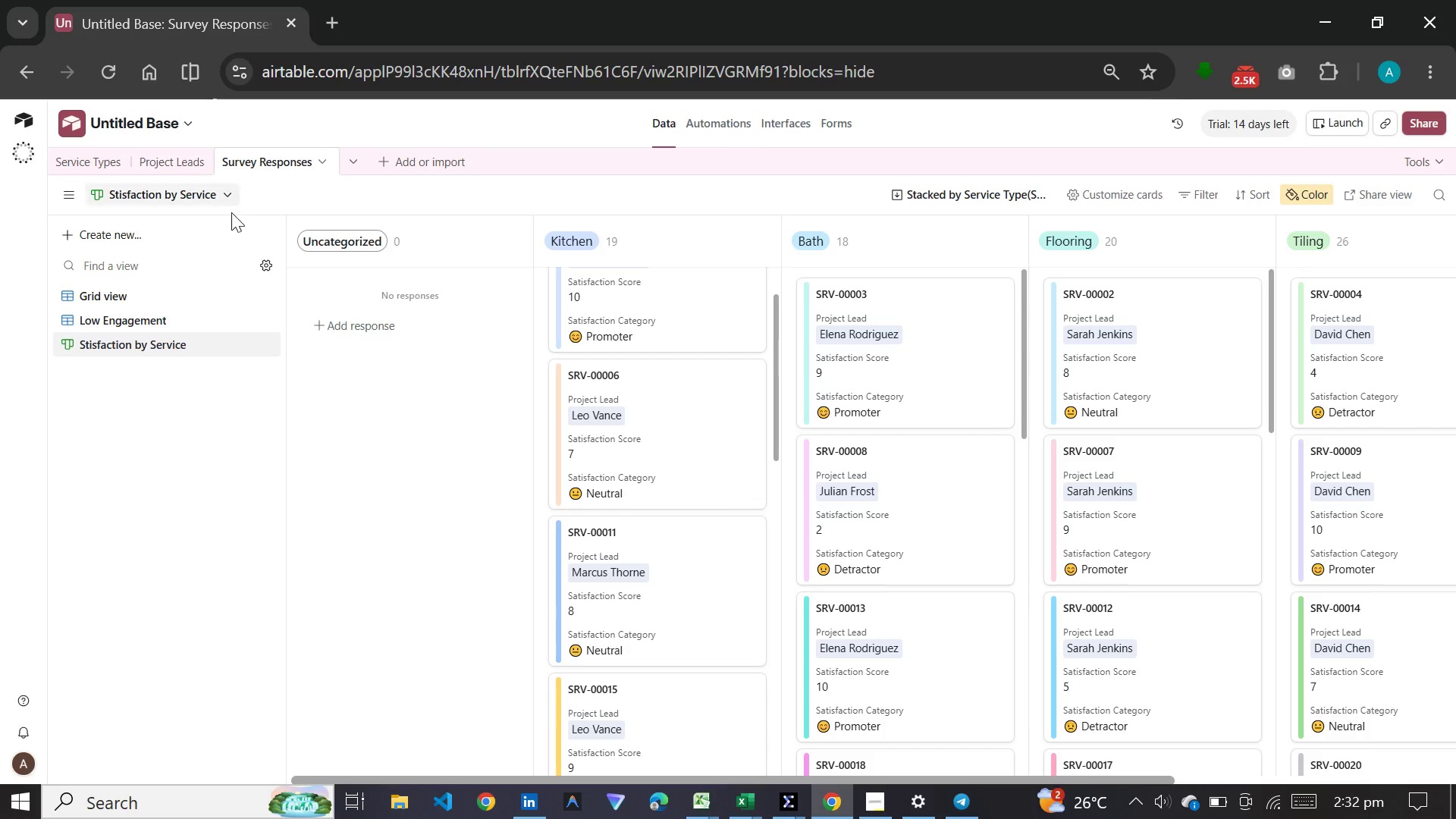 
wait(7.39)
 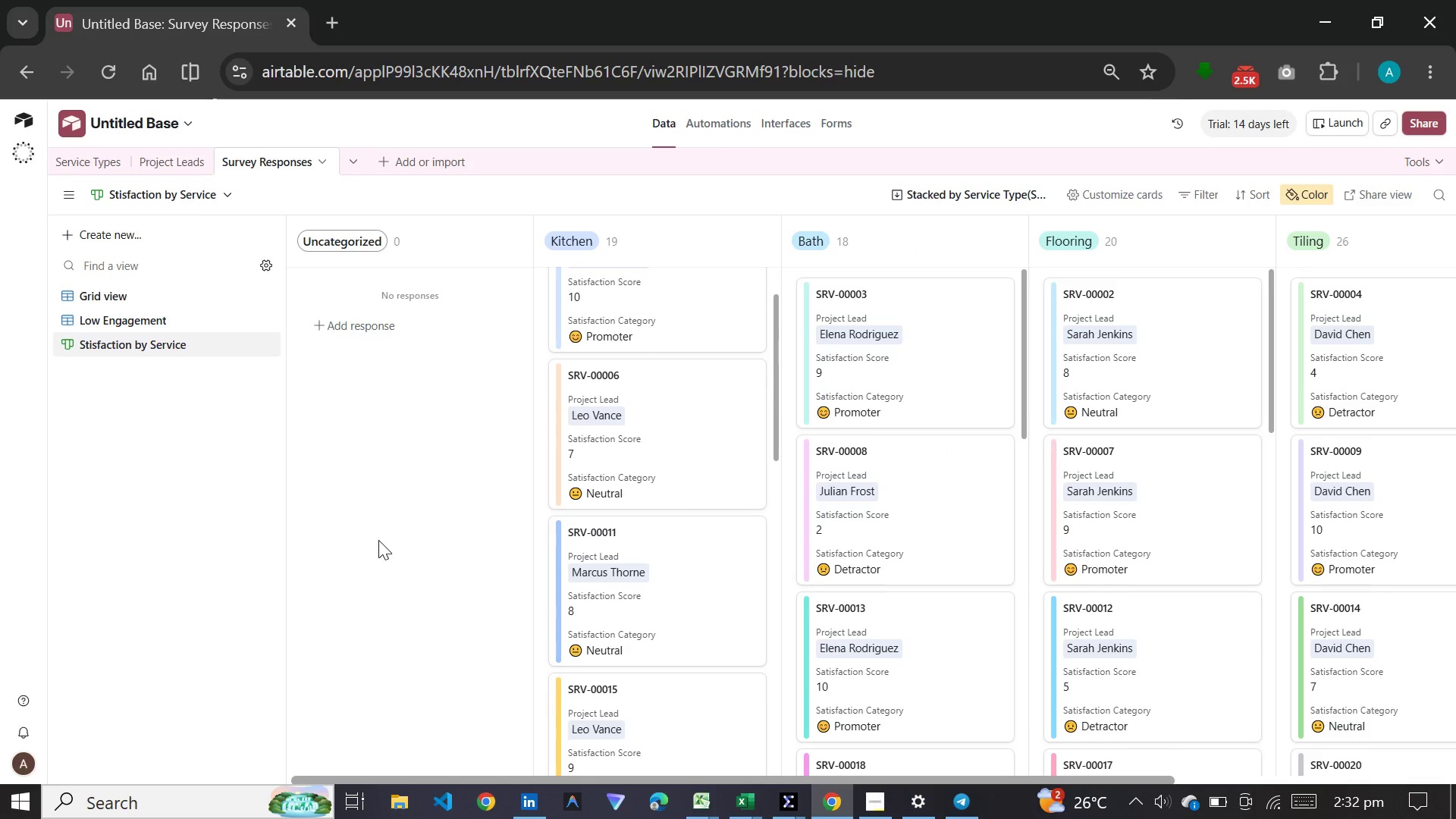 
left_click([192, 233])
 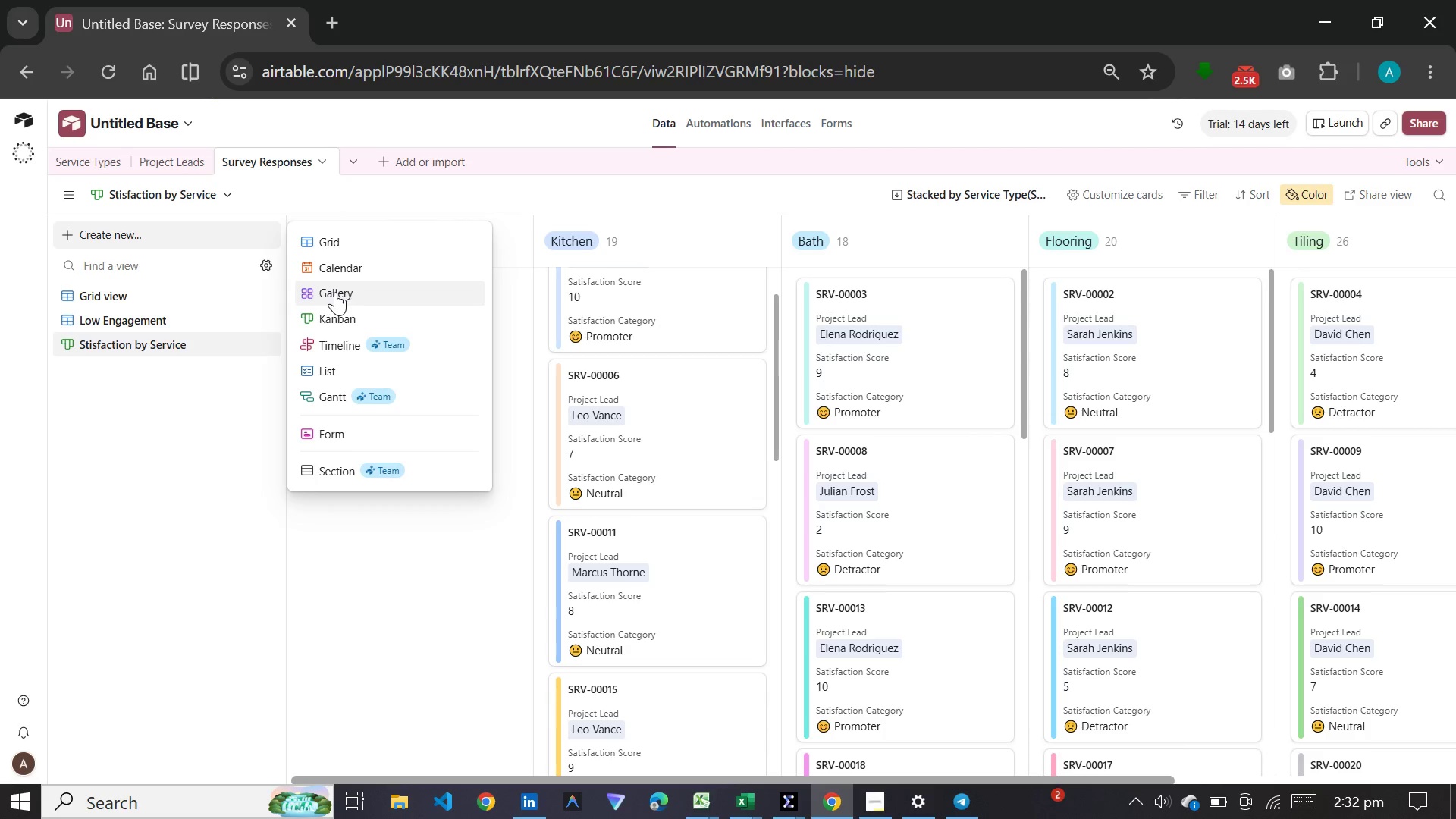 
left_click([335, 292])
 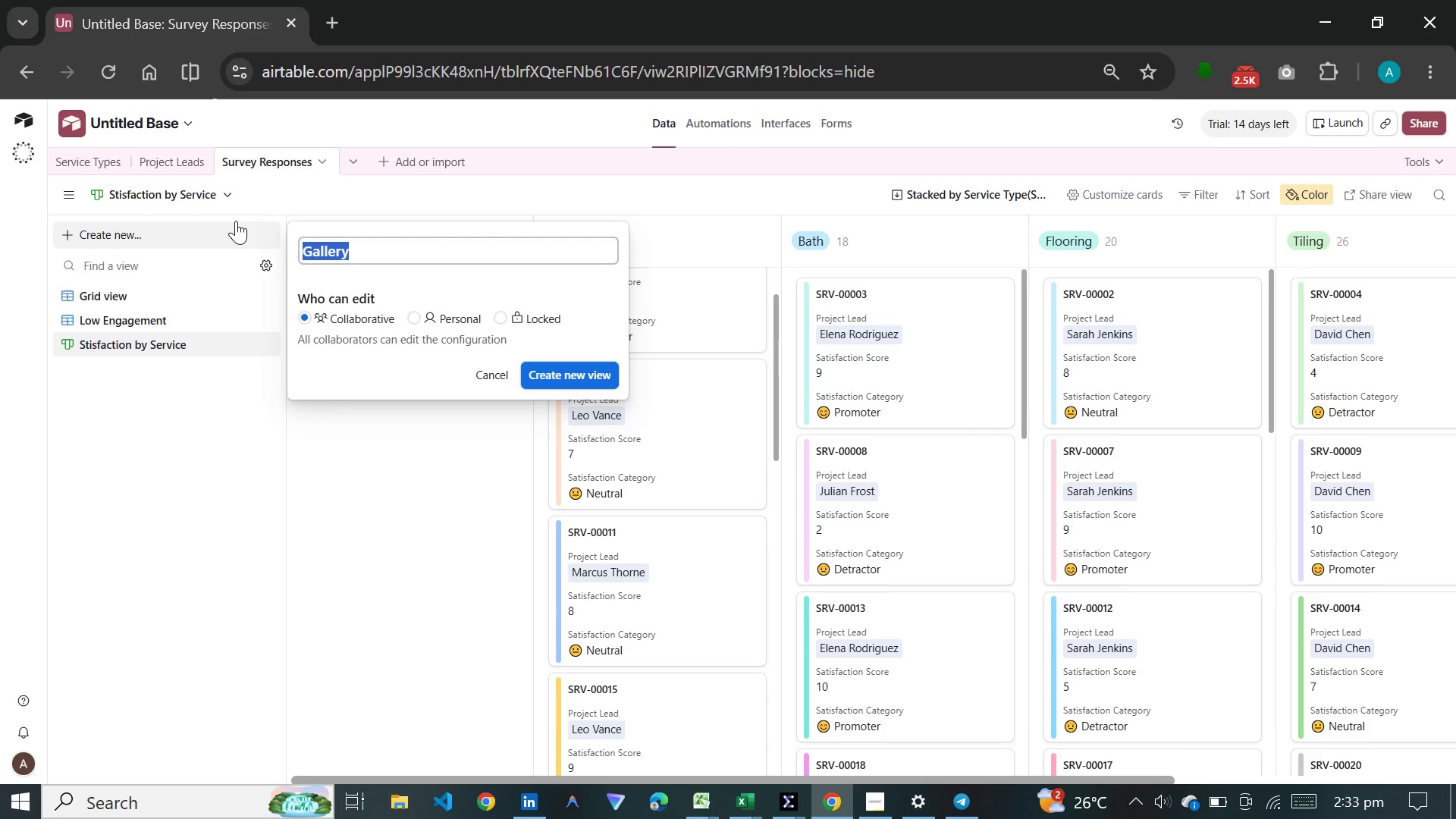 
wait(43.88)
 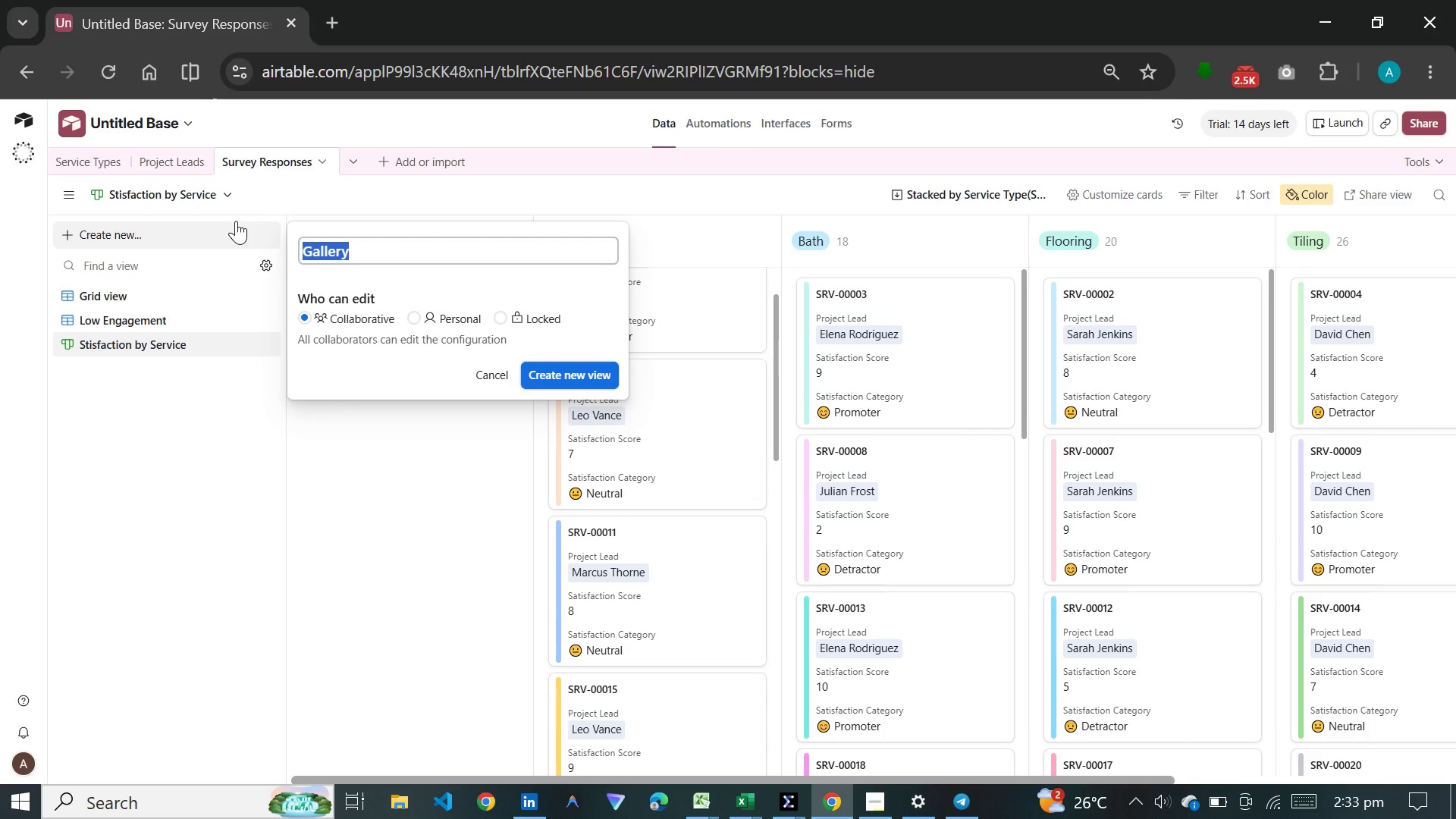 
type(Model Respondents)
 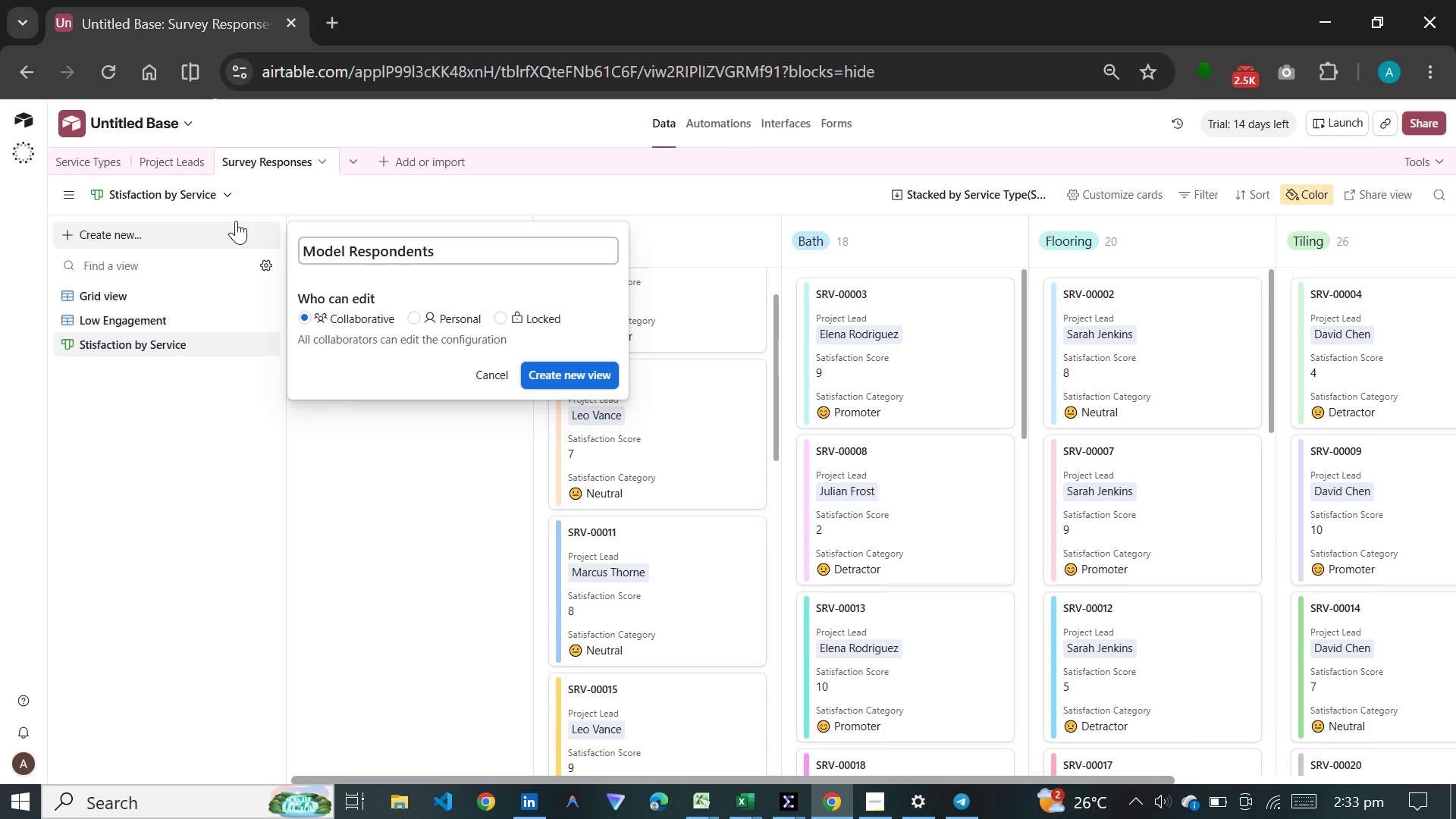 
key(Enter)
 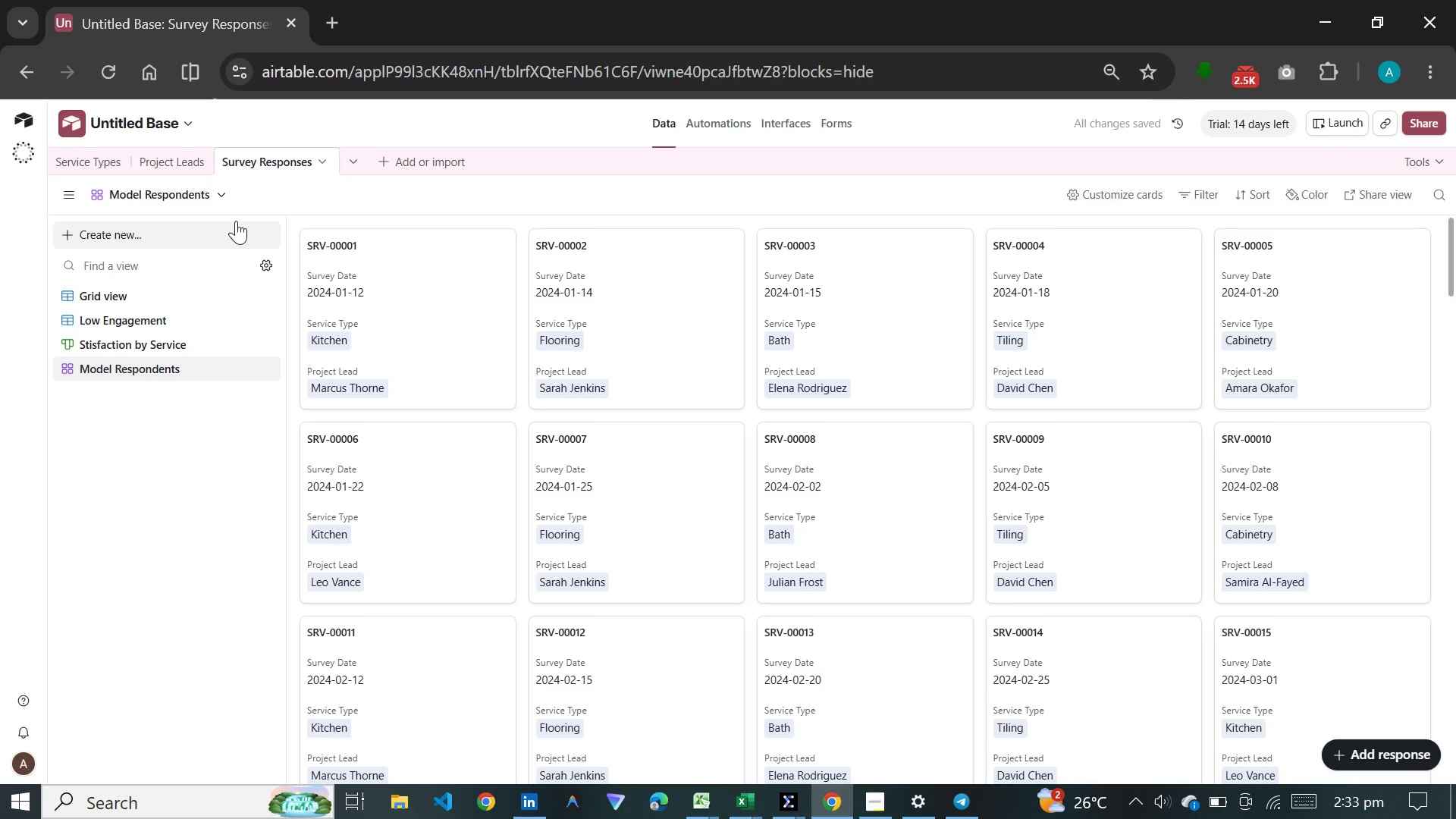 
wait(7.19)
 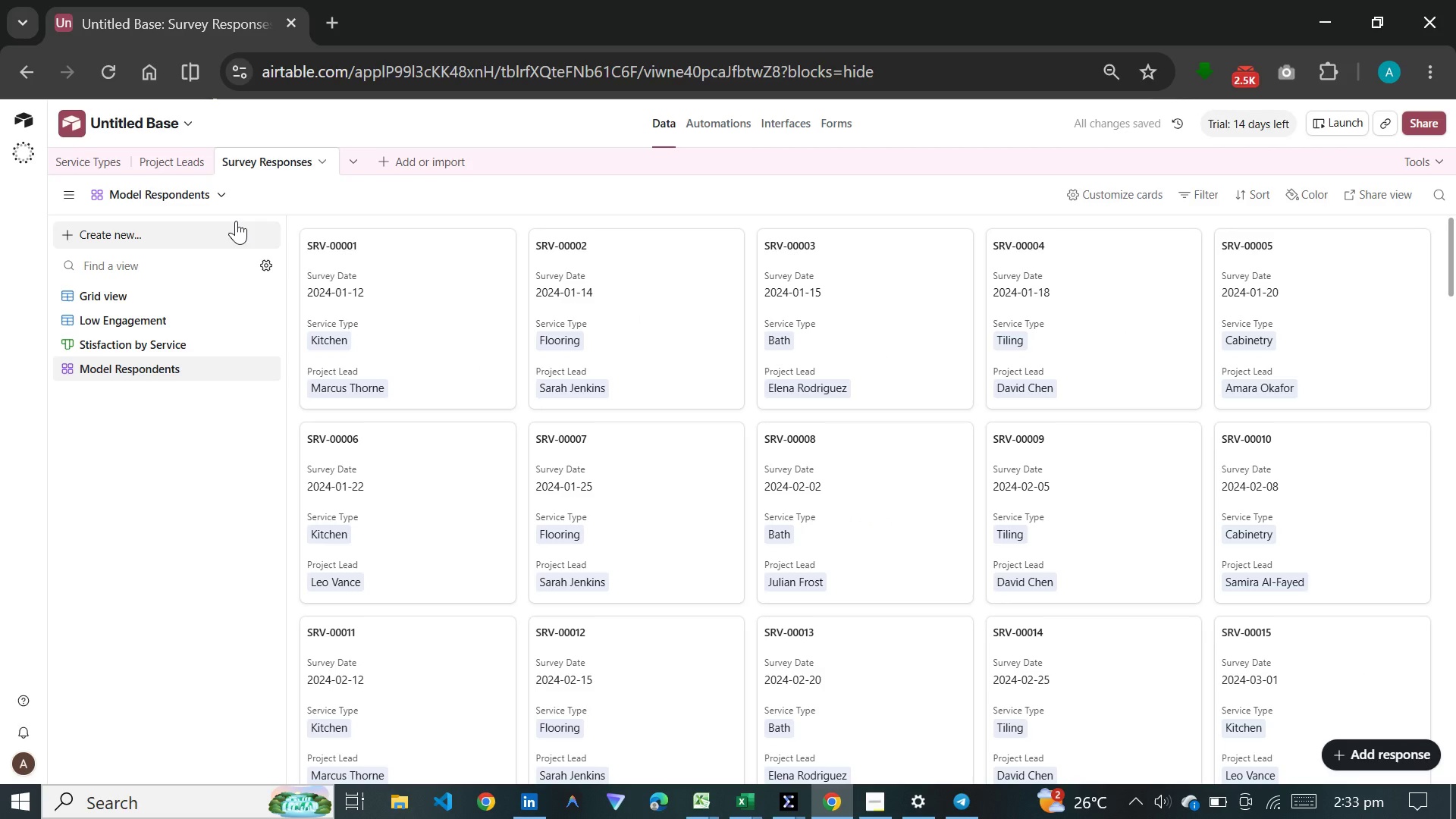 
left_click([1105, 187])
 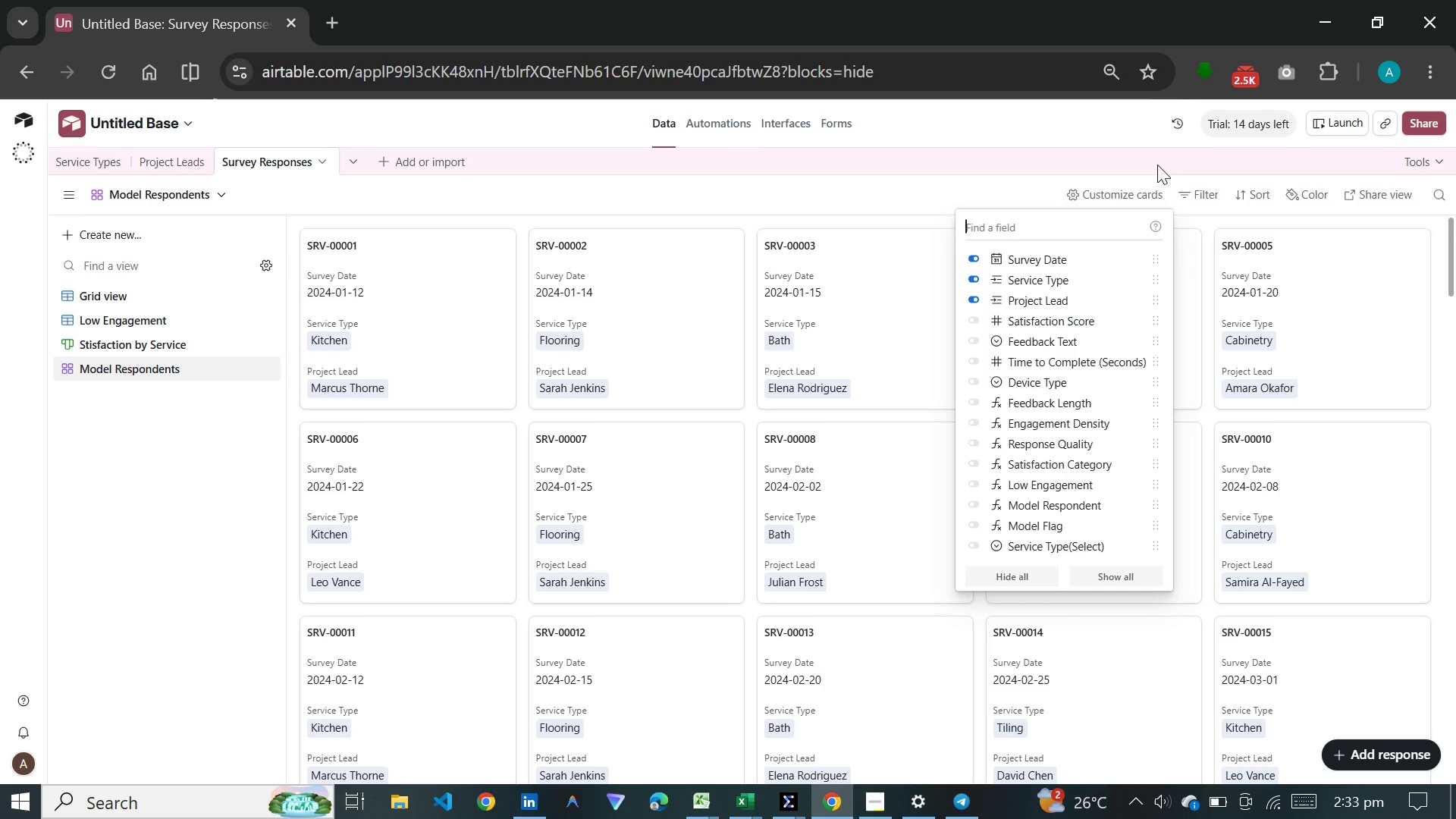 
left_click([1194, 193])
 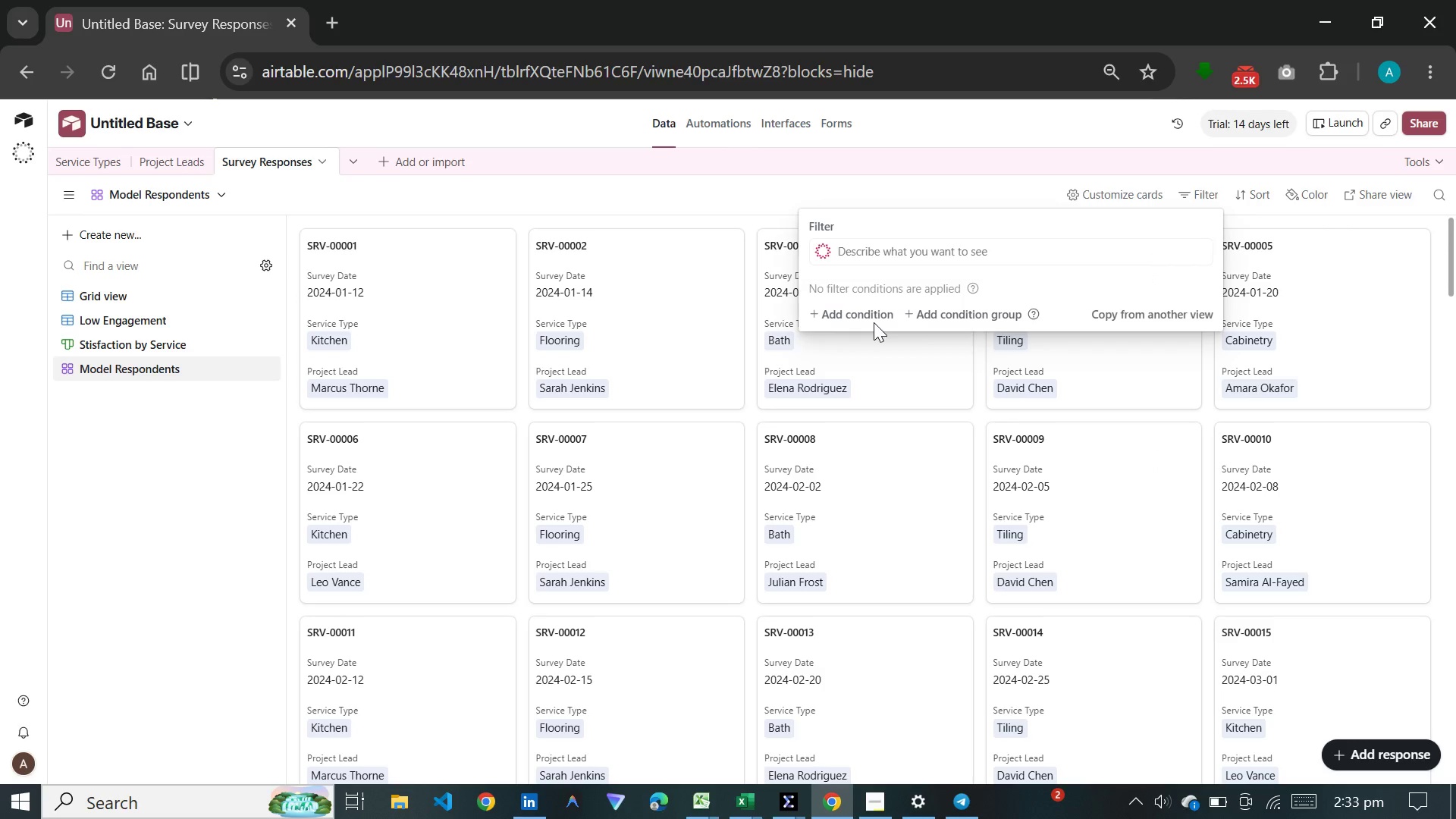 
double_click([868, 318])
 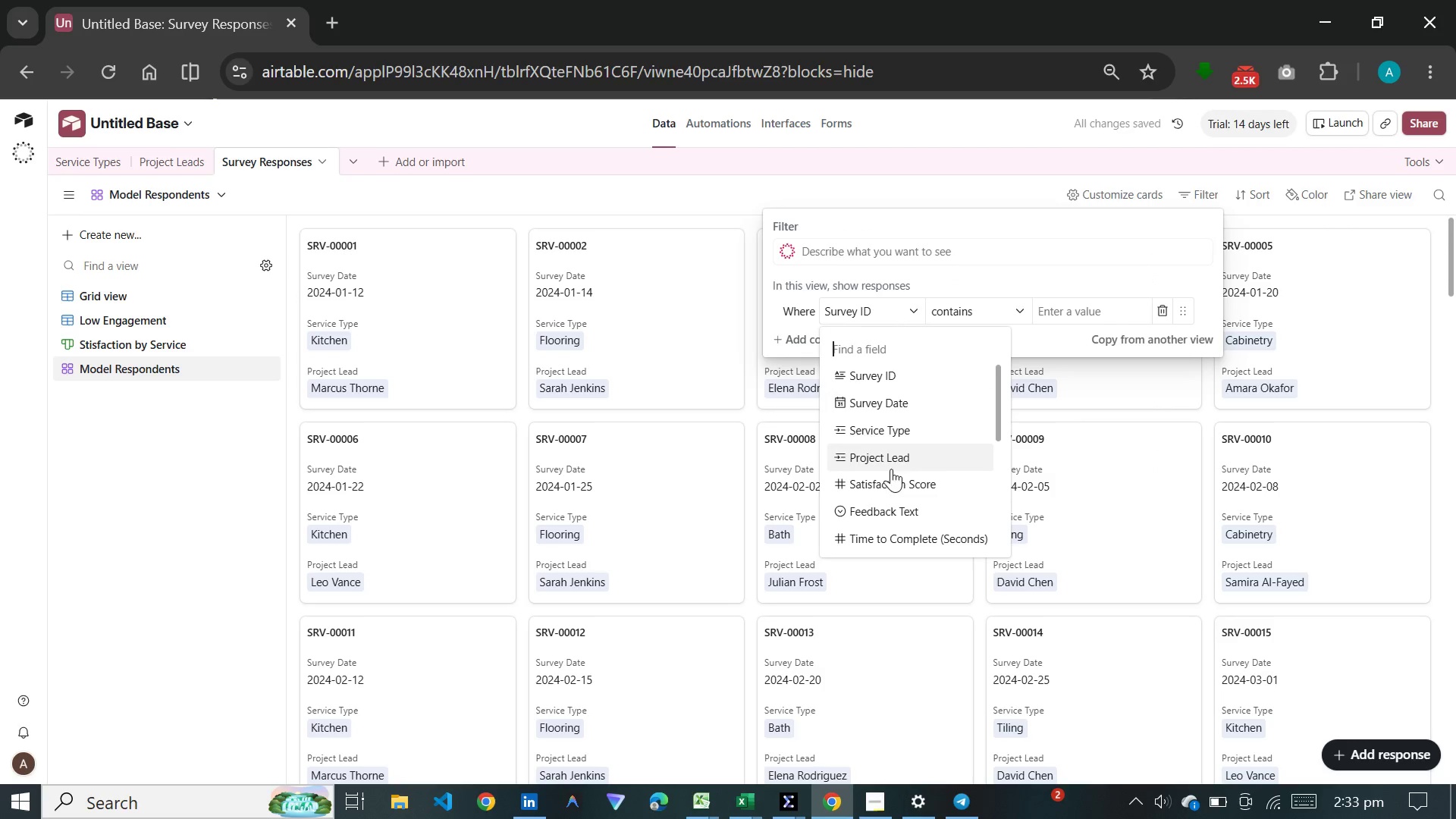 
scroll: coordinate [897, 496], scroll_direction: down, amount: 11.0
 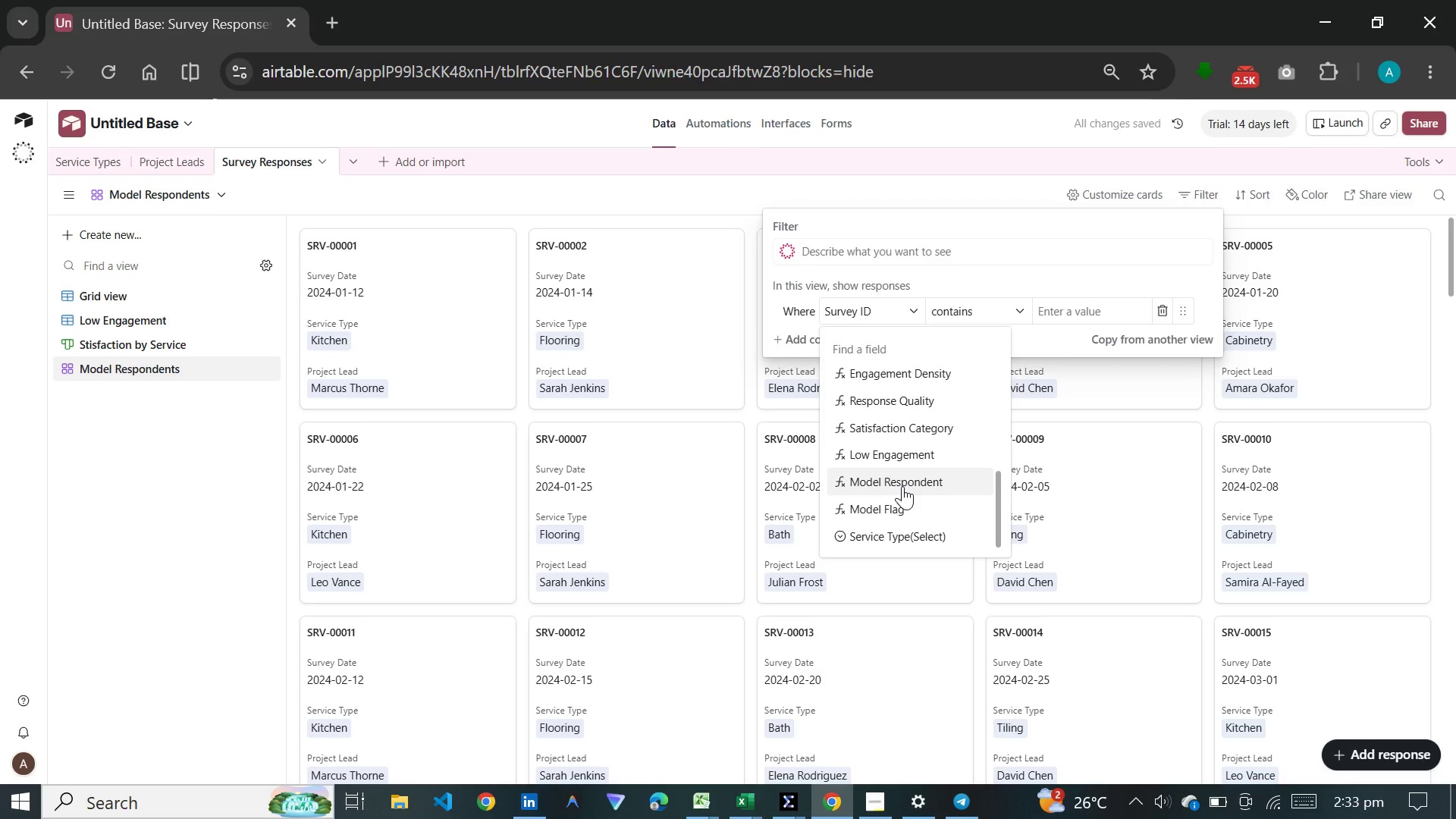 
left_click([902, 486])
 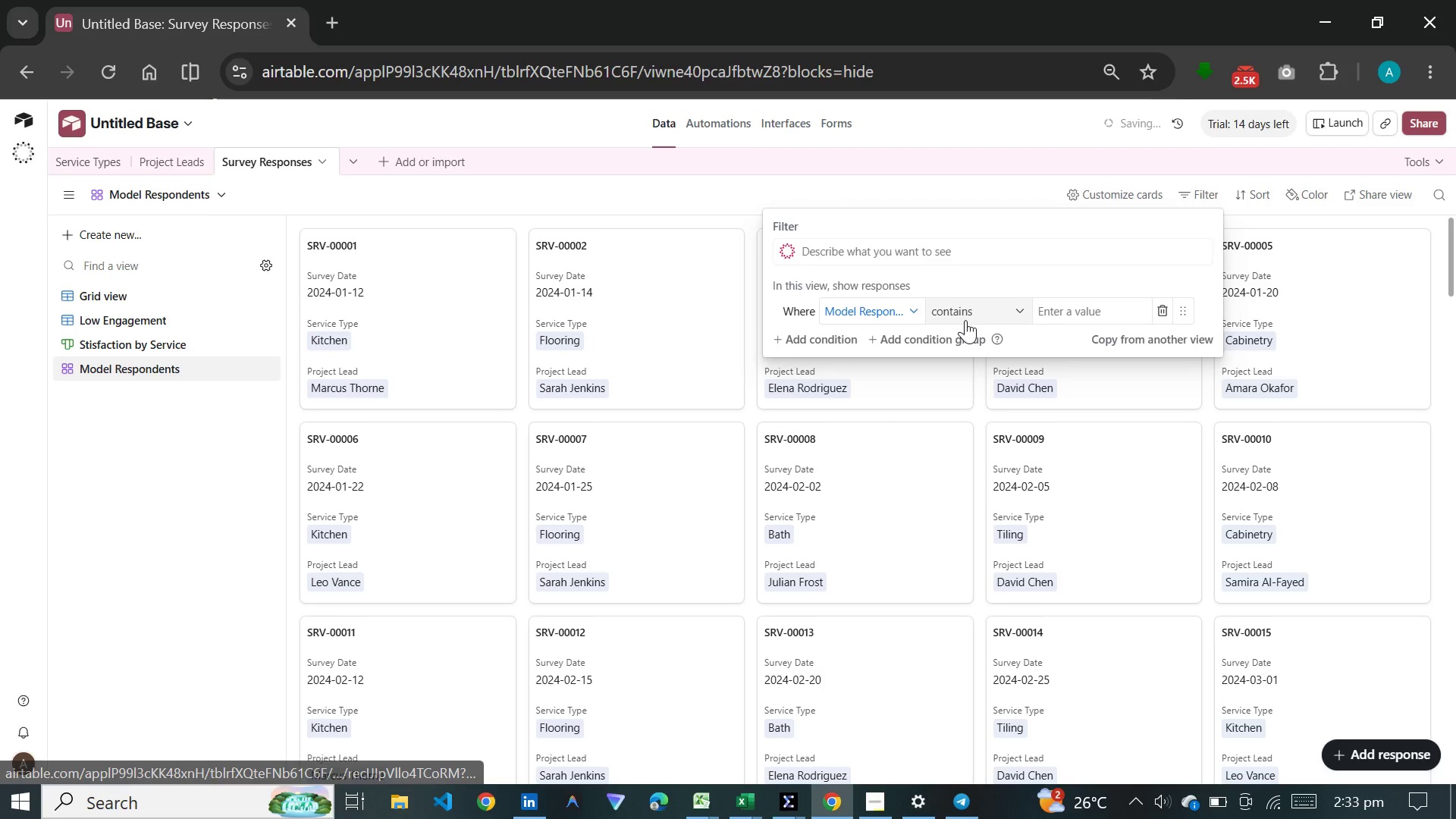 
left_click([965, 320])
 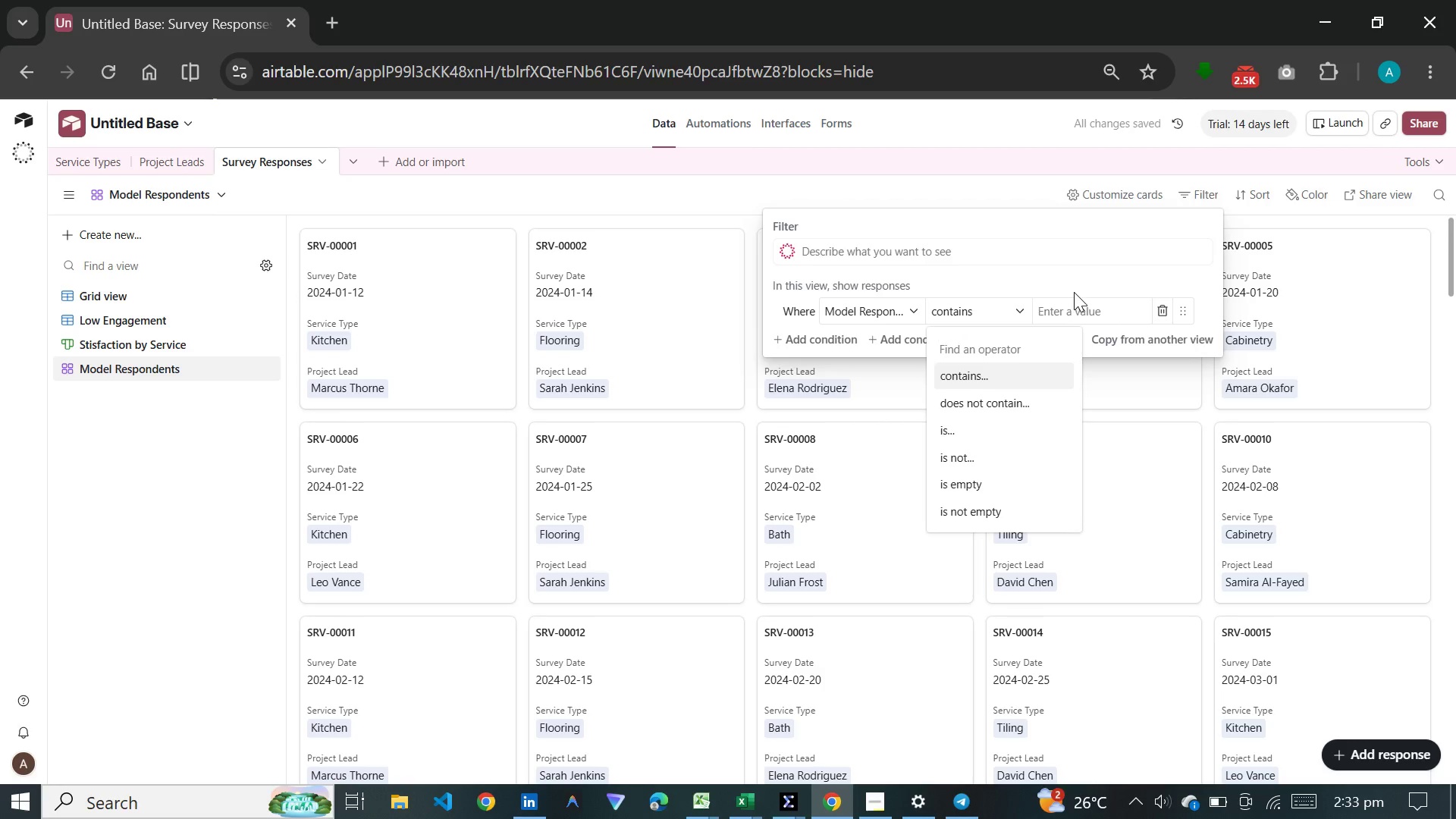 
left_click([1074, 318])
 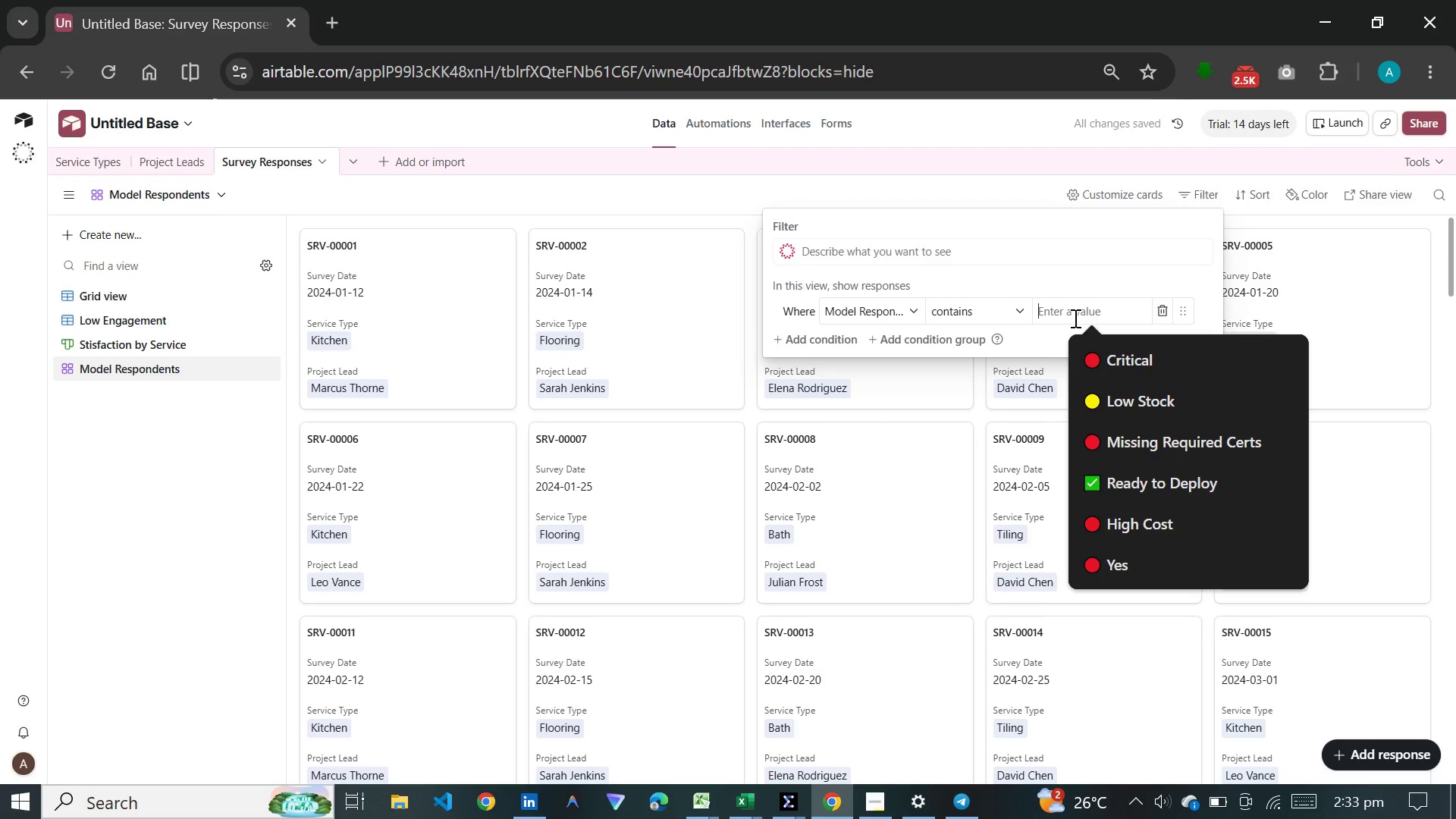 
key(Meta+V)
 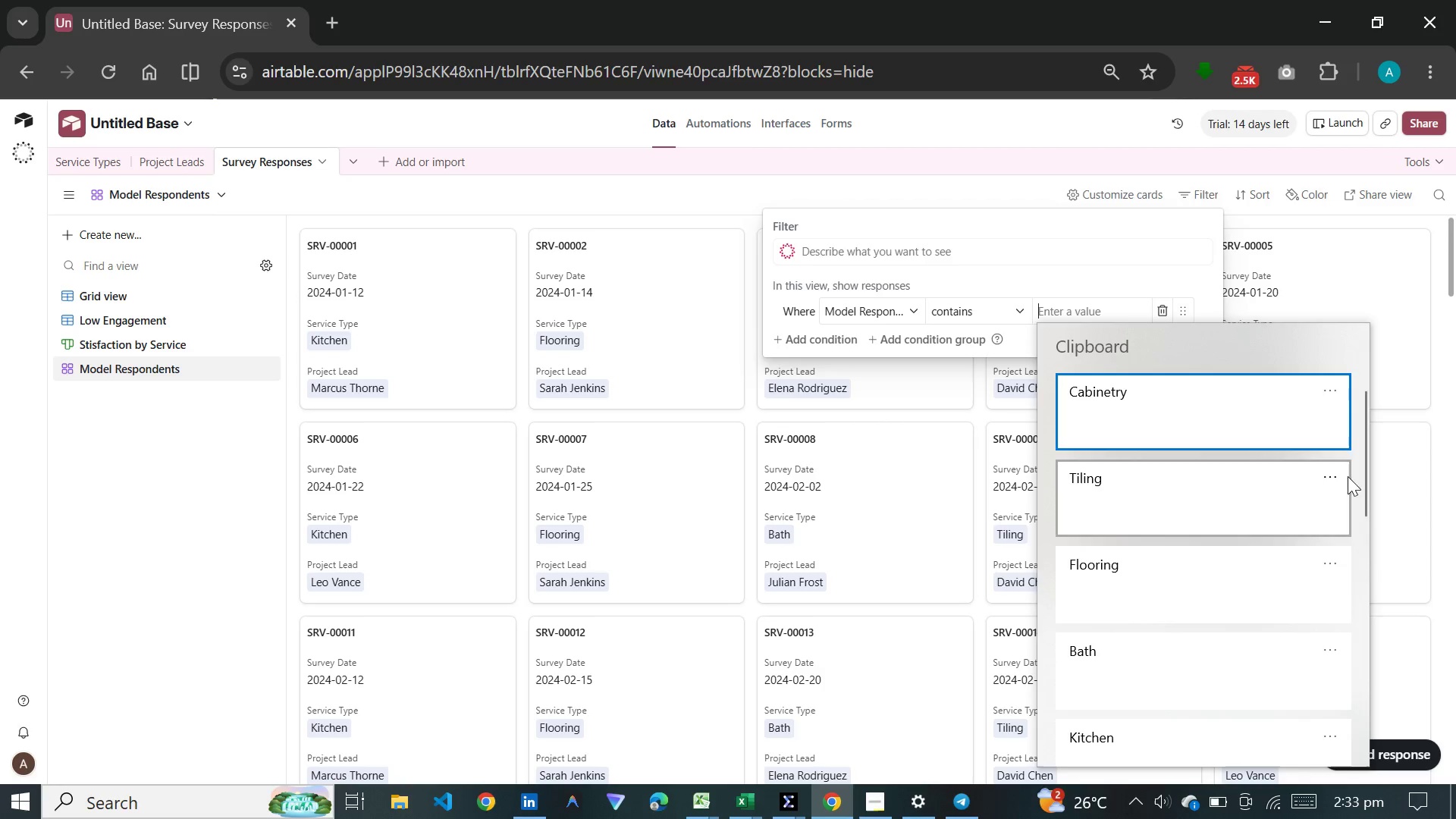 
left_click([1357, 493])
 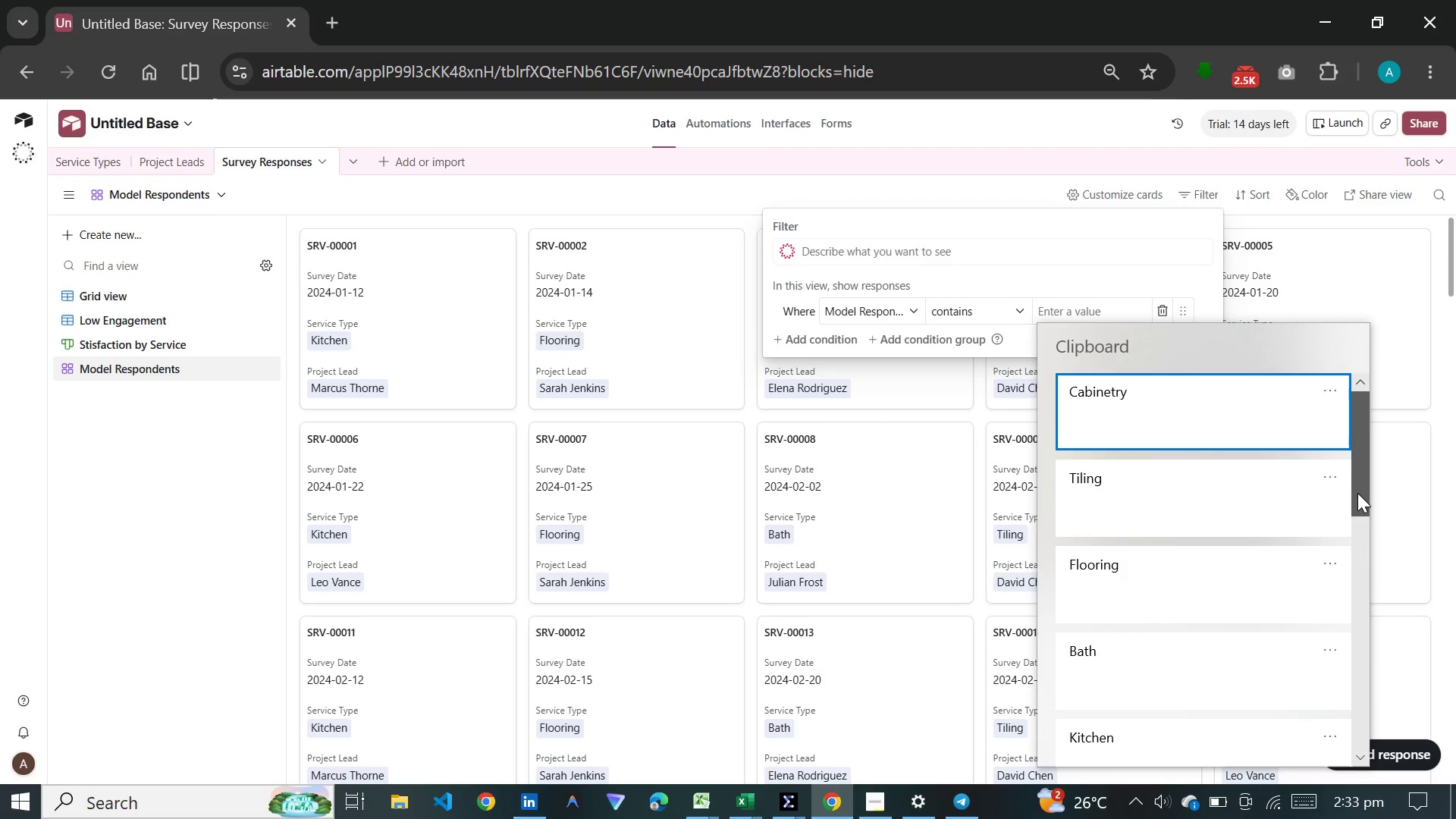 
left_click_drag(start_coordinate=[1357, 493], to_coordinate=[1350, 592])
 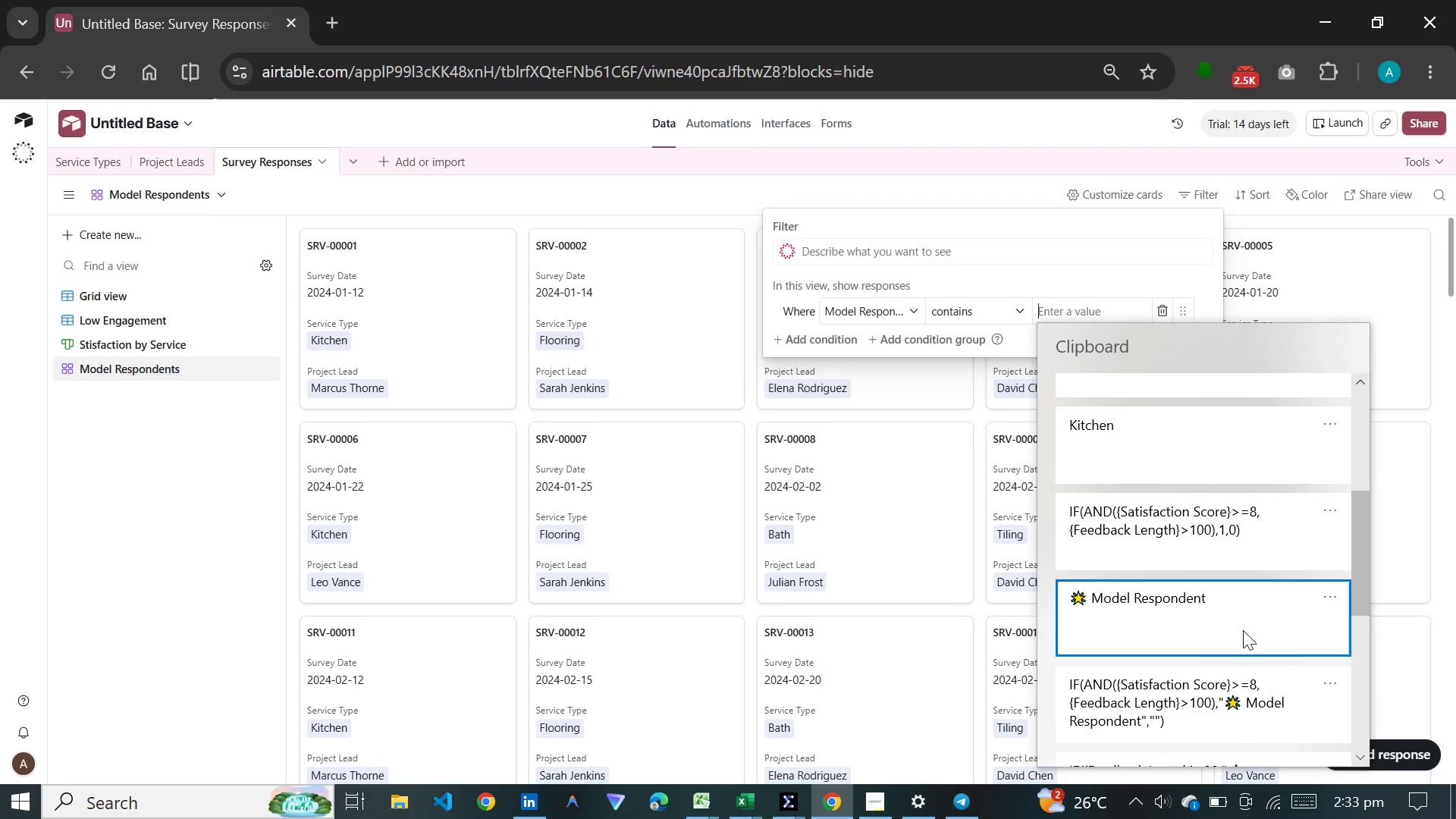 
key(Control+ControlLeft)
 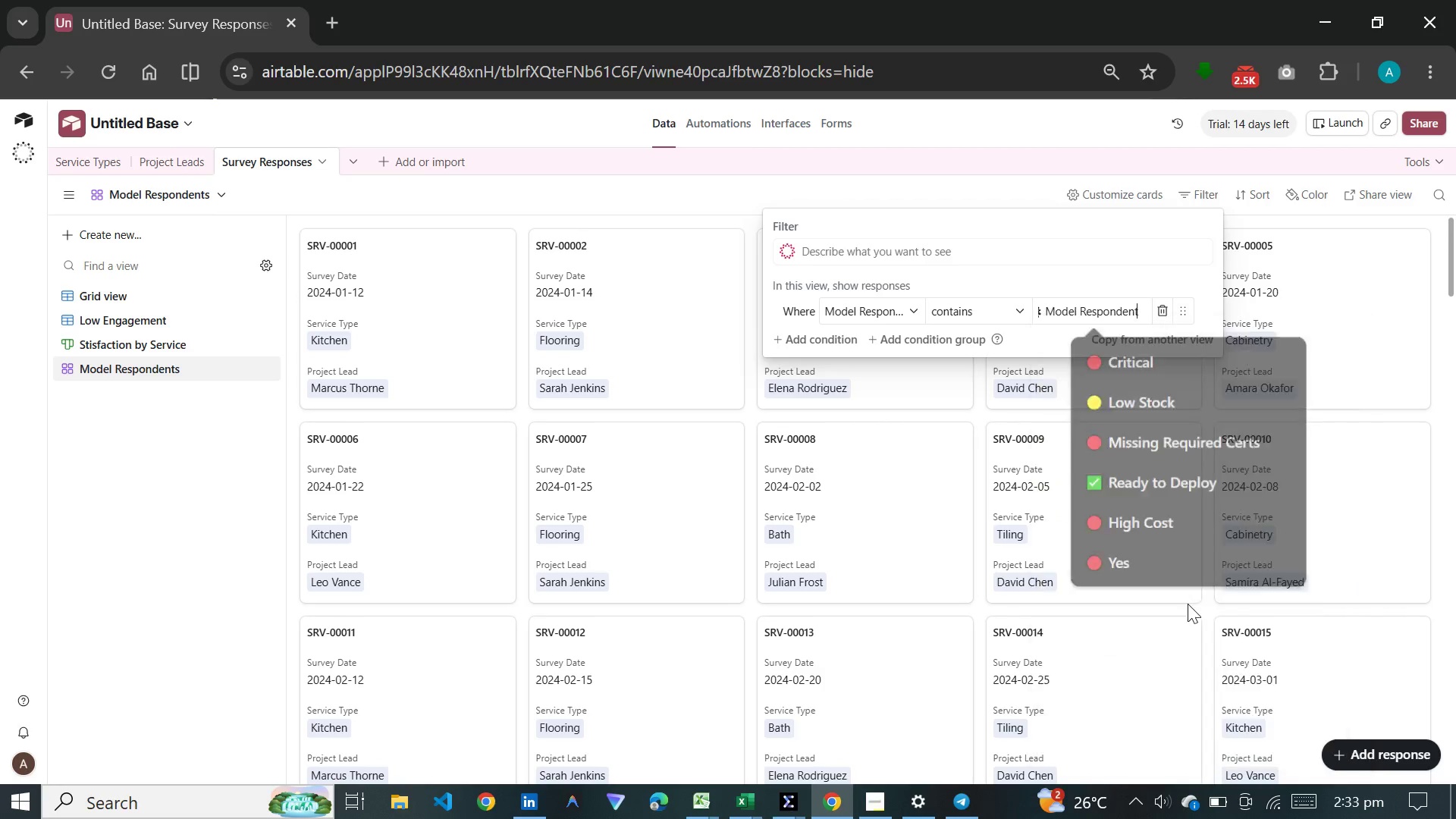 
left_click([707, 184])
 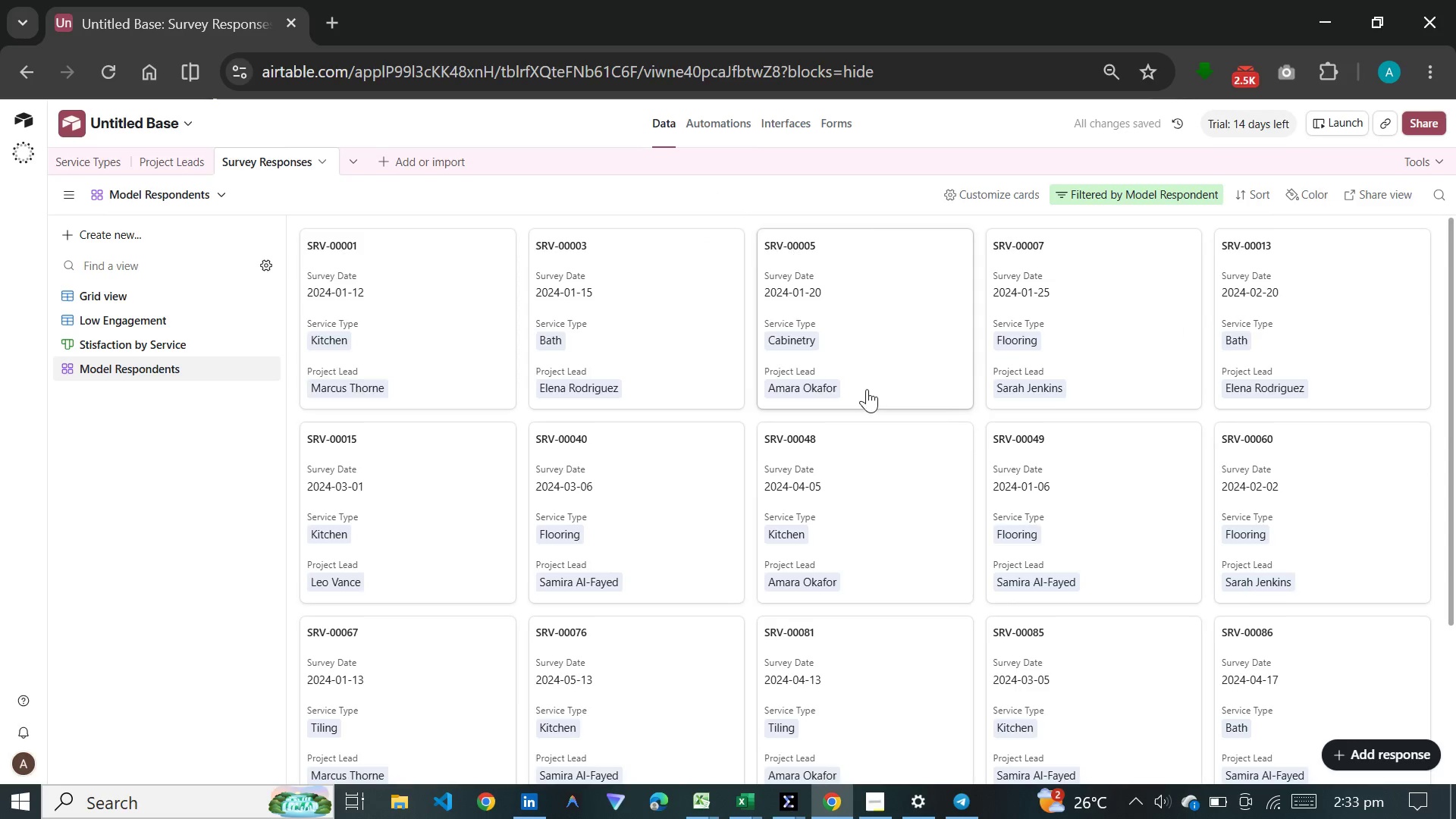 
scroll: coordinate [867, 389], scroll_direction: down, amount: 5.0
 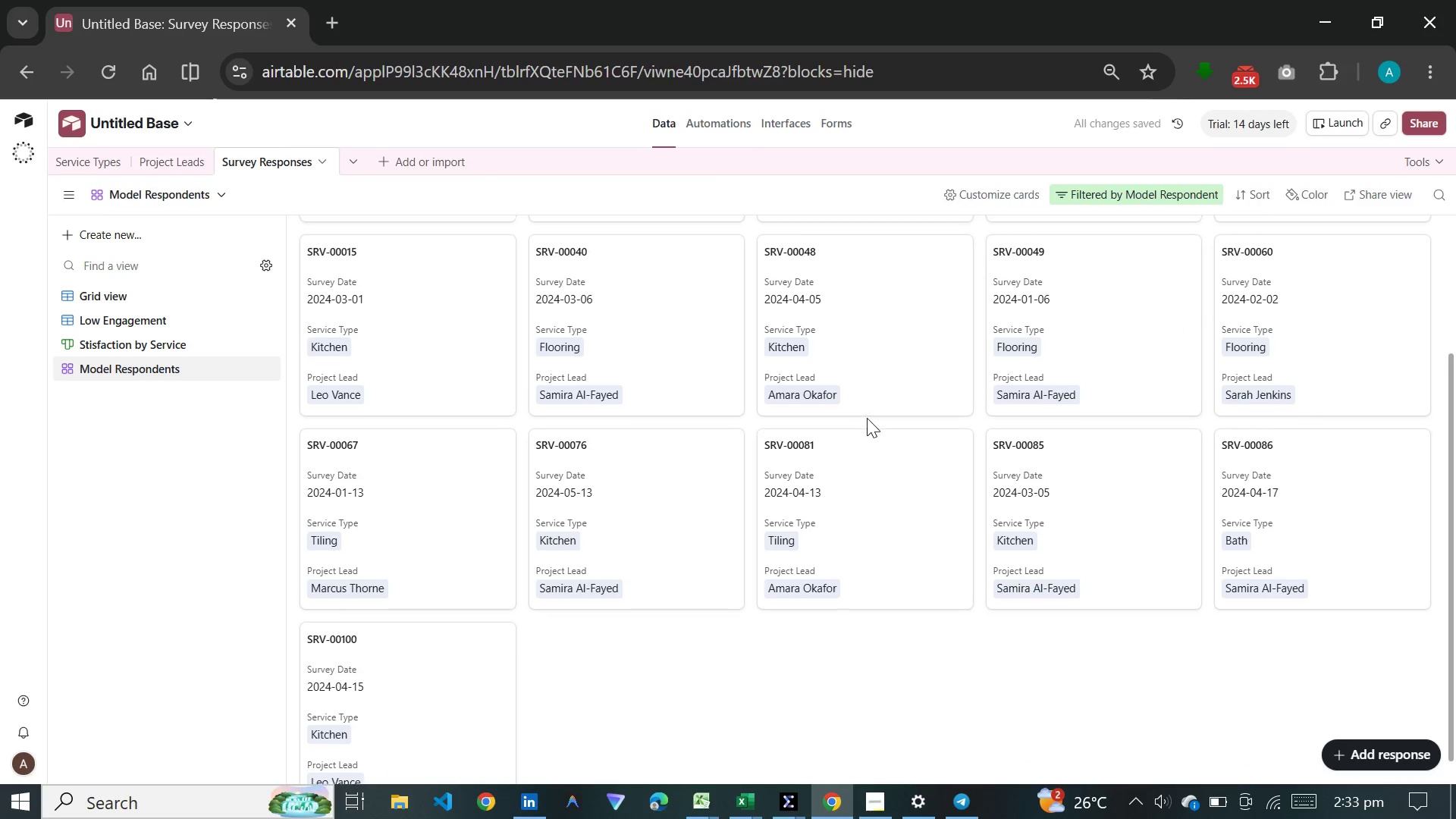 
scroll: coordinate [801, 309], scroll_direction: up, amount: 6.0
 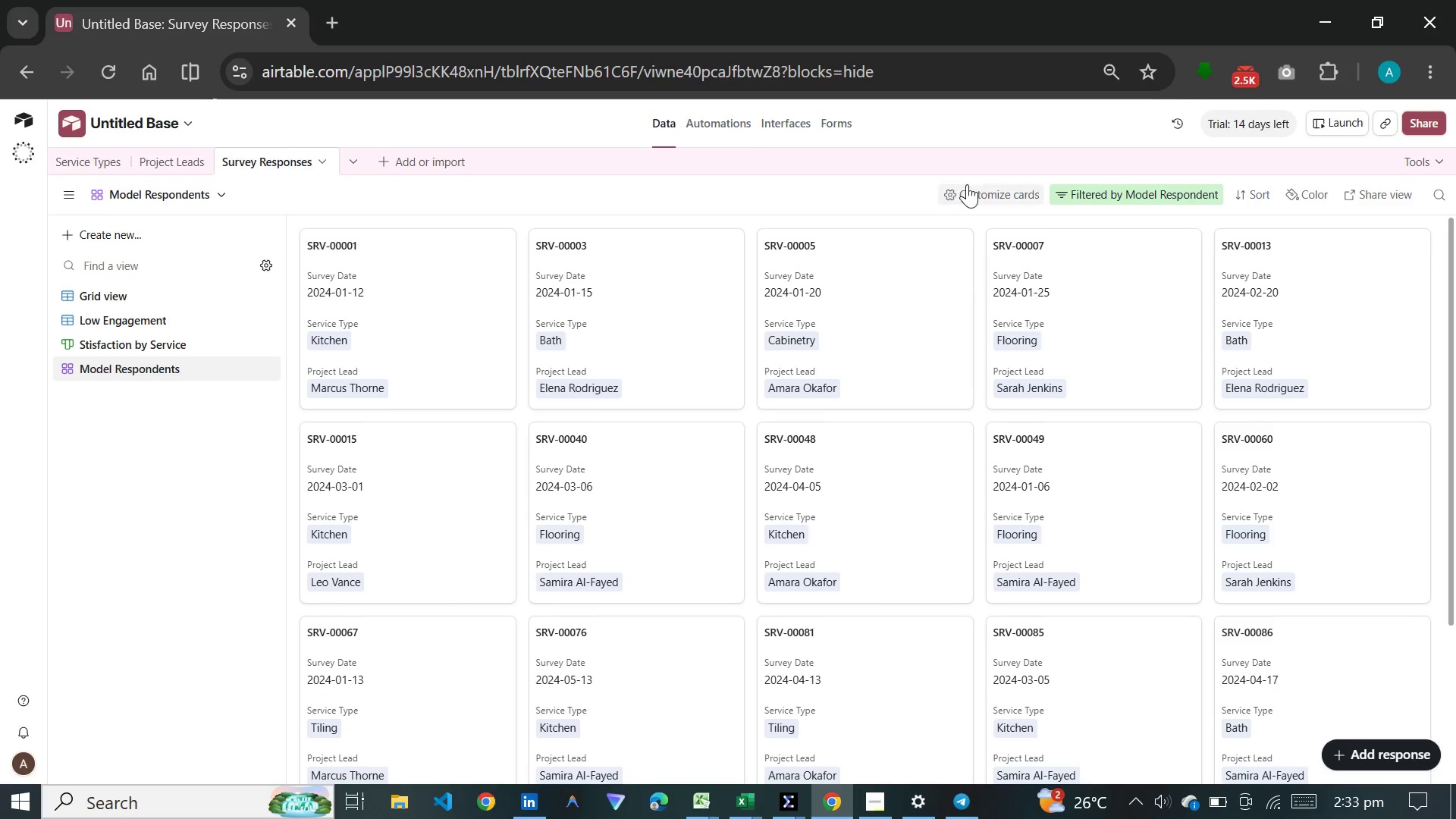 
left_click([967, 184])
 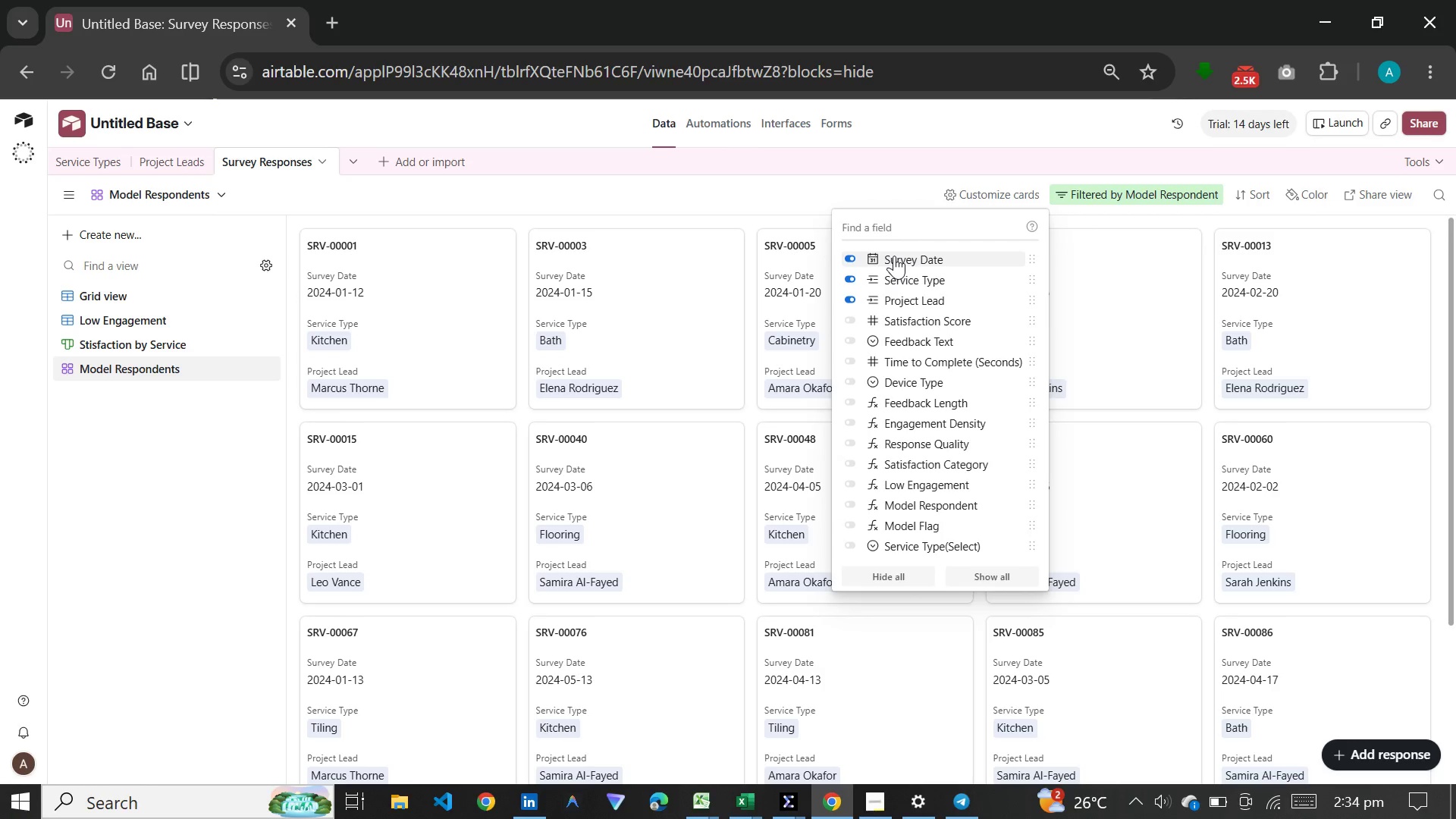 
wait(5.34)
 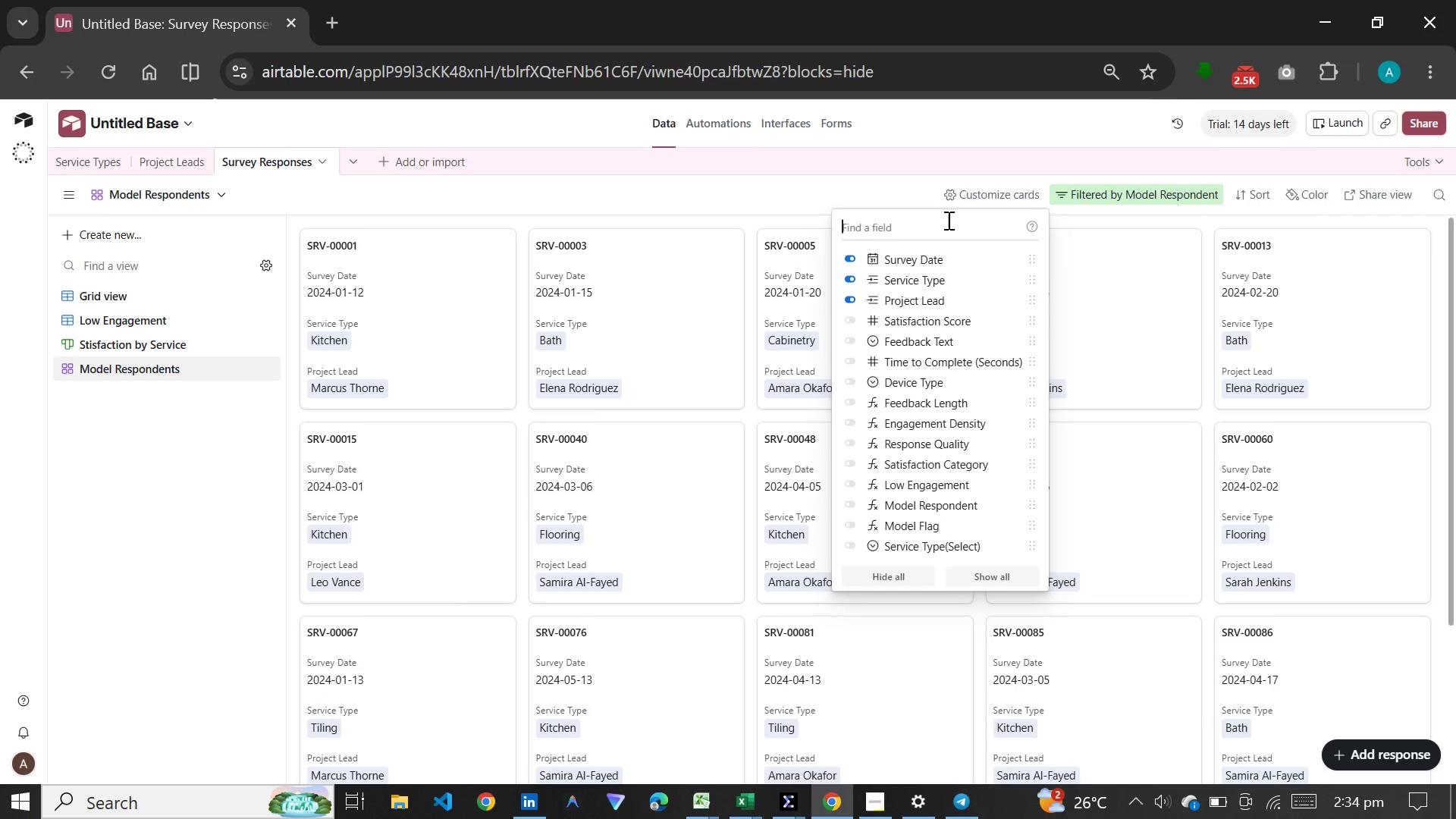 
left_click([894, 256])
 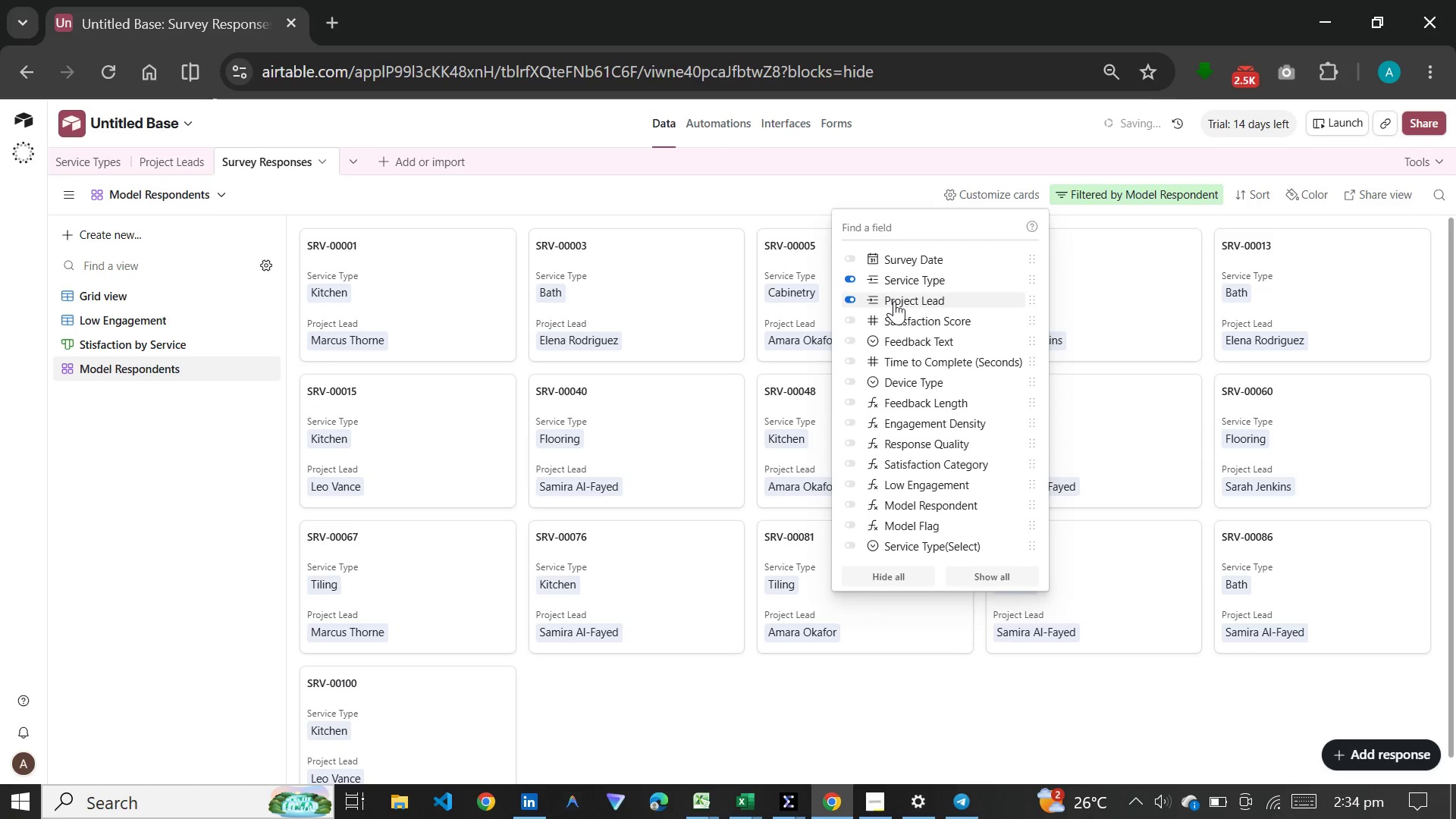 
left_click([894, 301])
 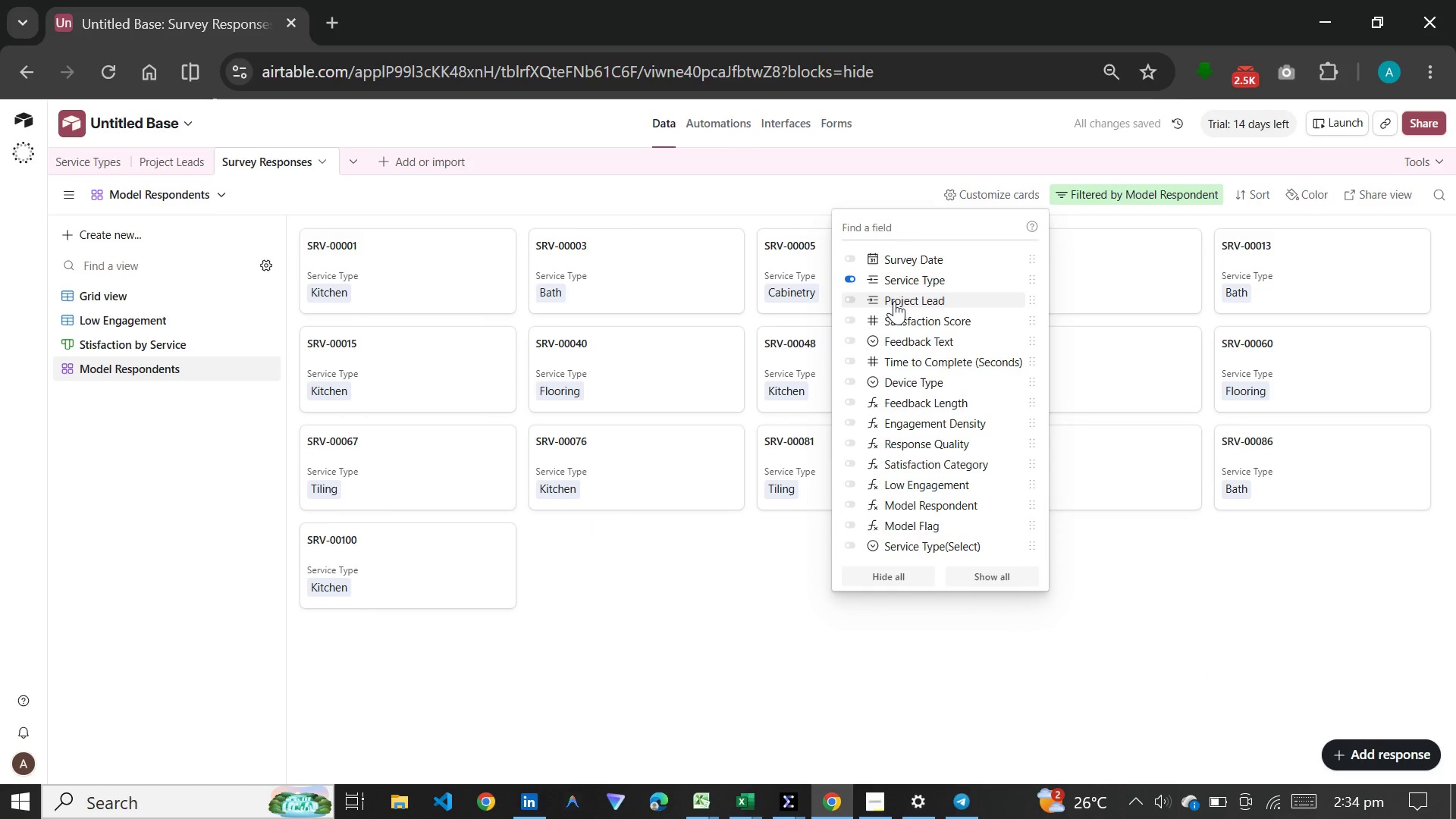 
left_click([894, 301])
 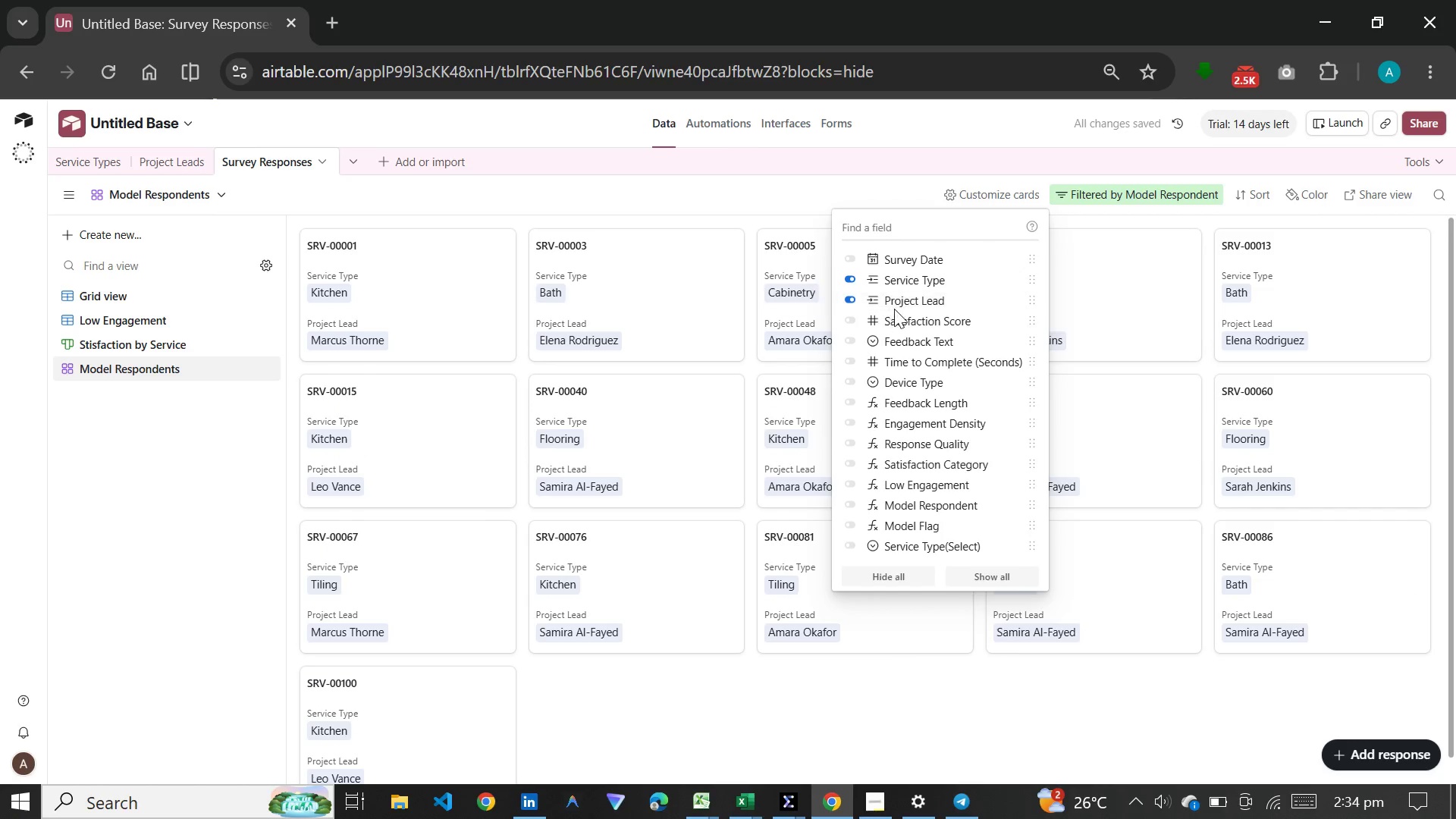 
left_click([894, 319])
 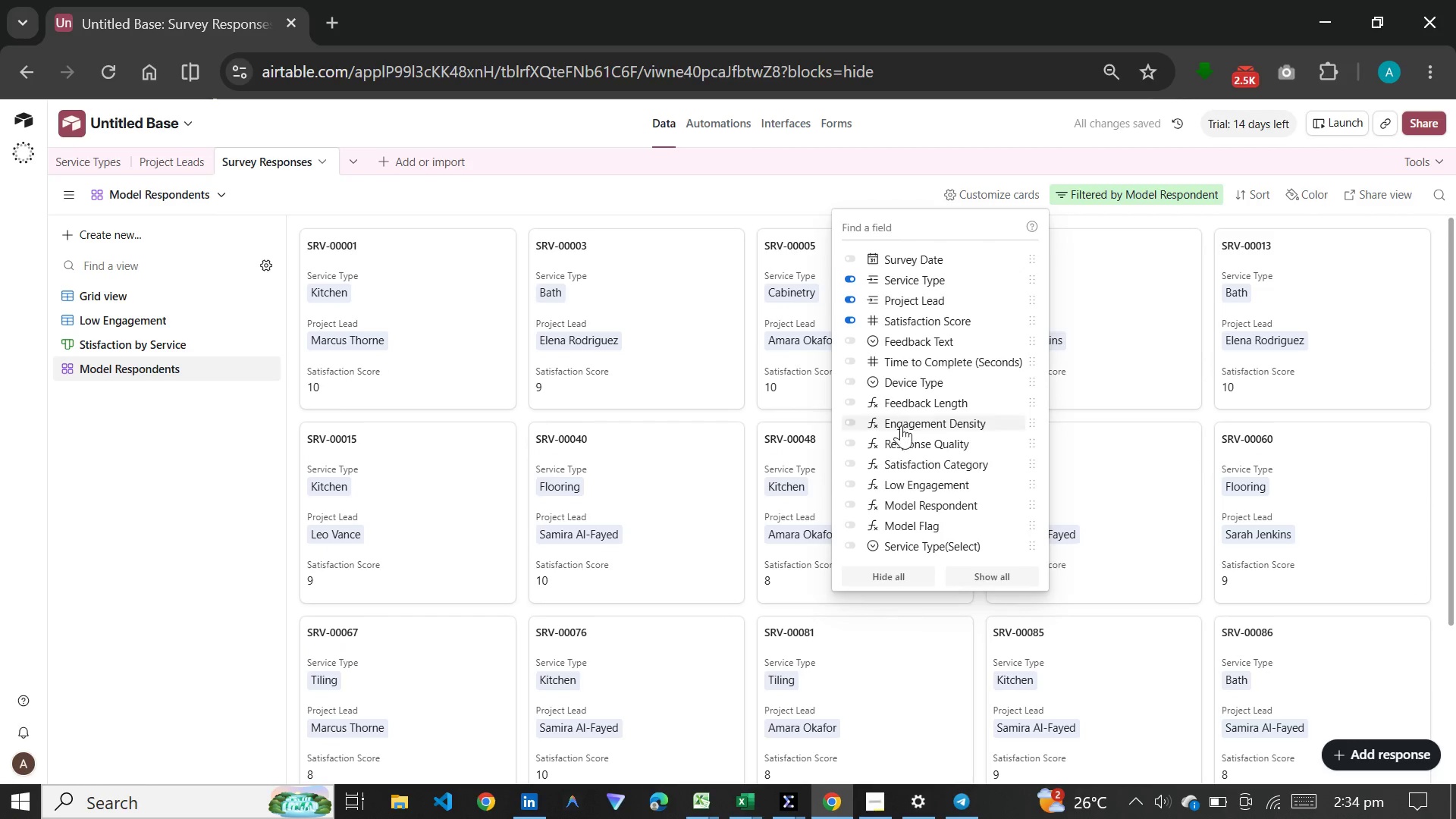 
left_click([912, 402])
 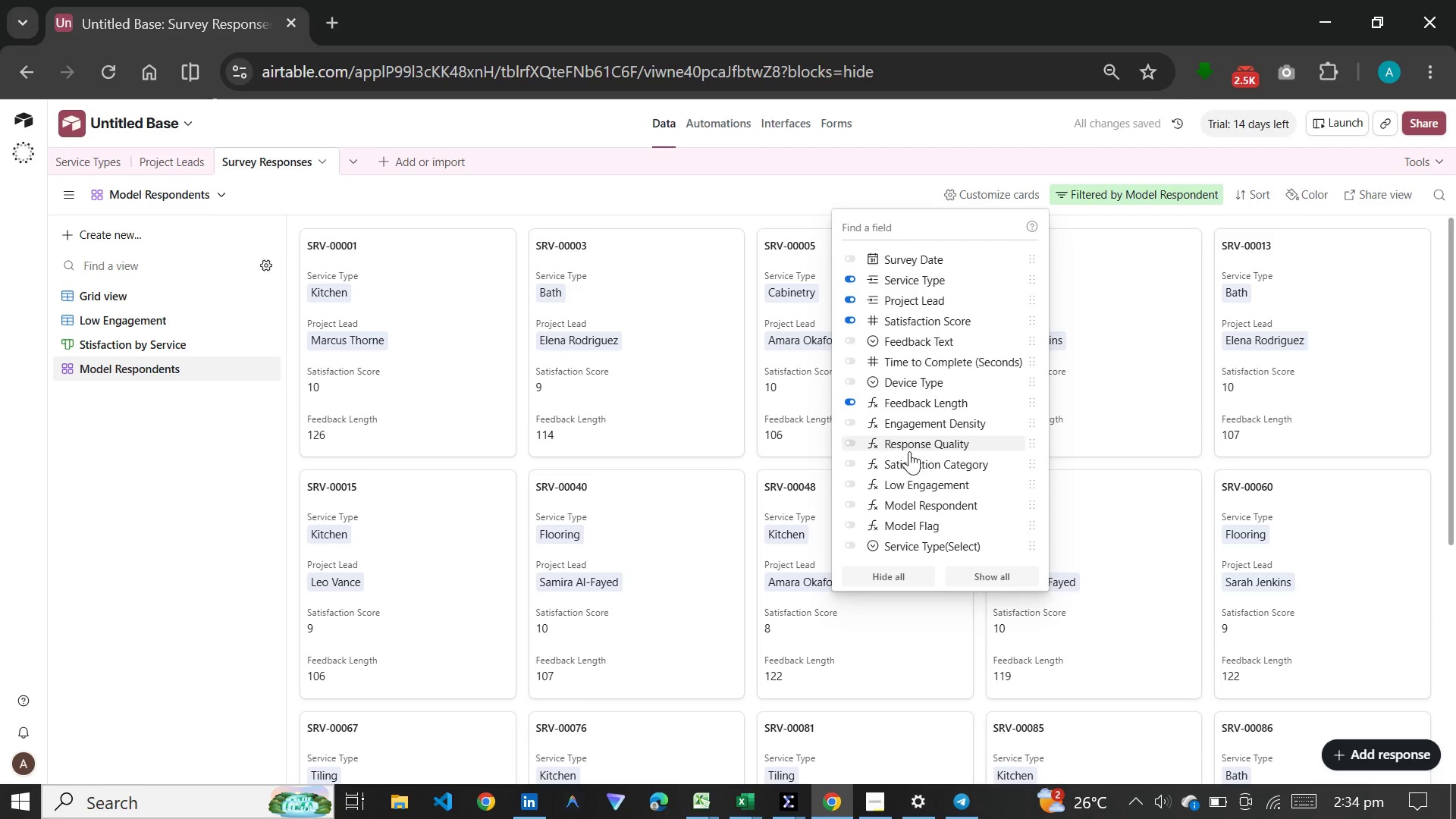 
left_click([912, 449])
 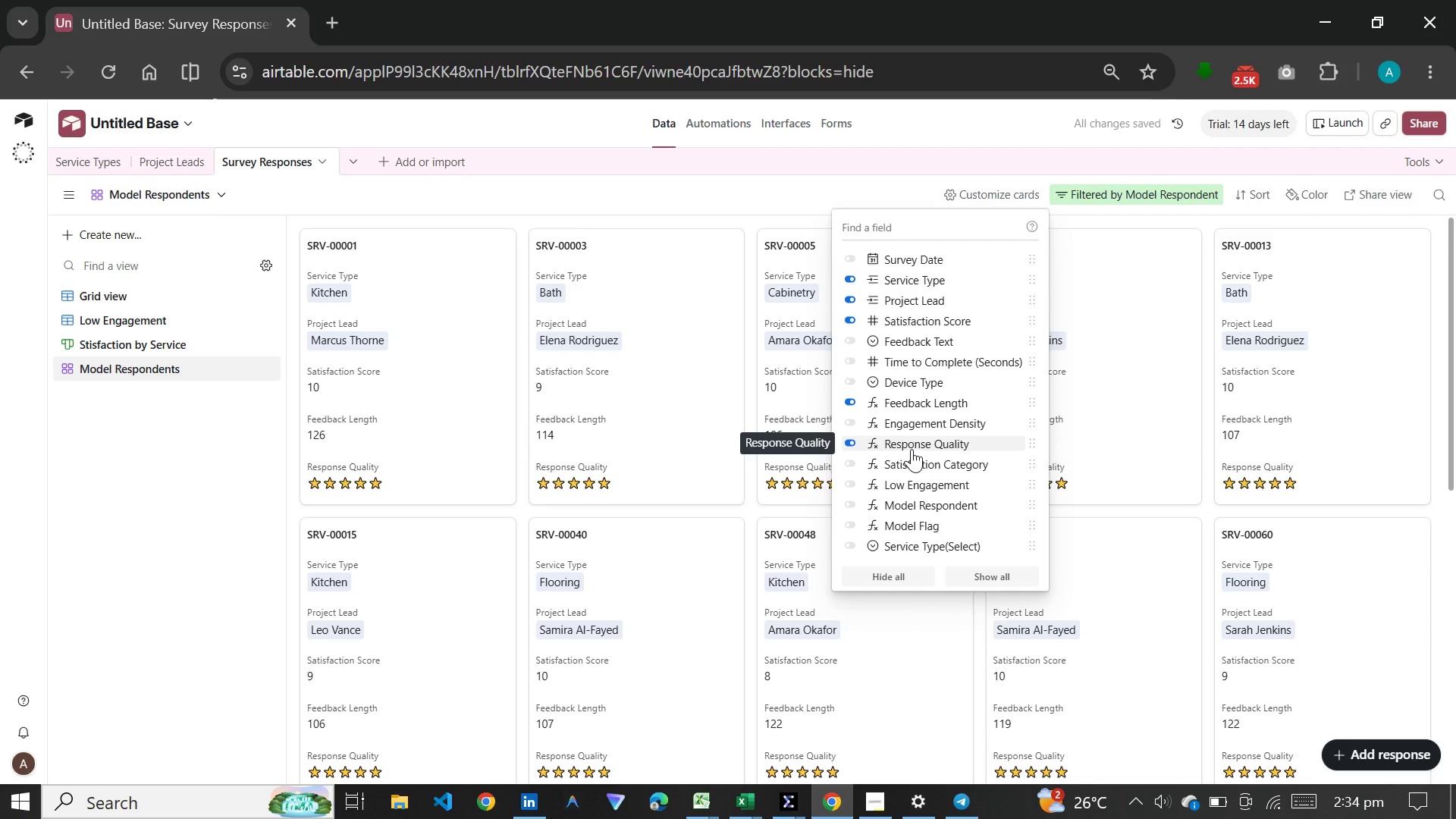 
wait(5.5)
 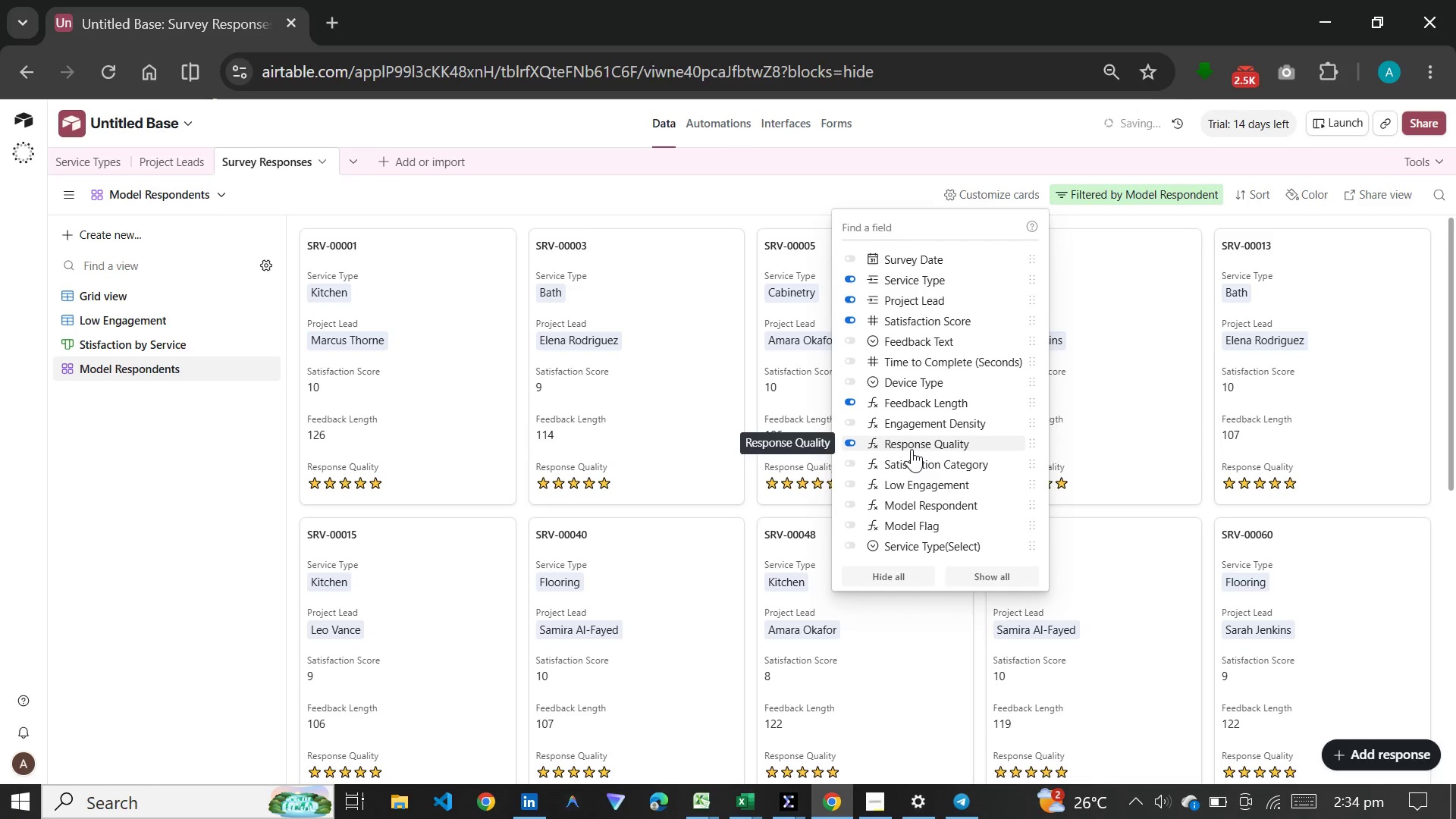 
left_click([1310, 197])
 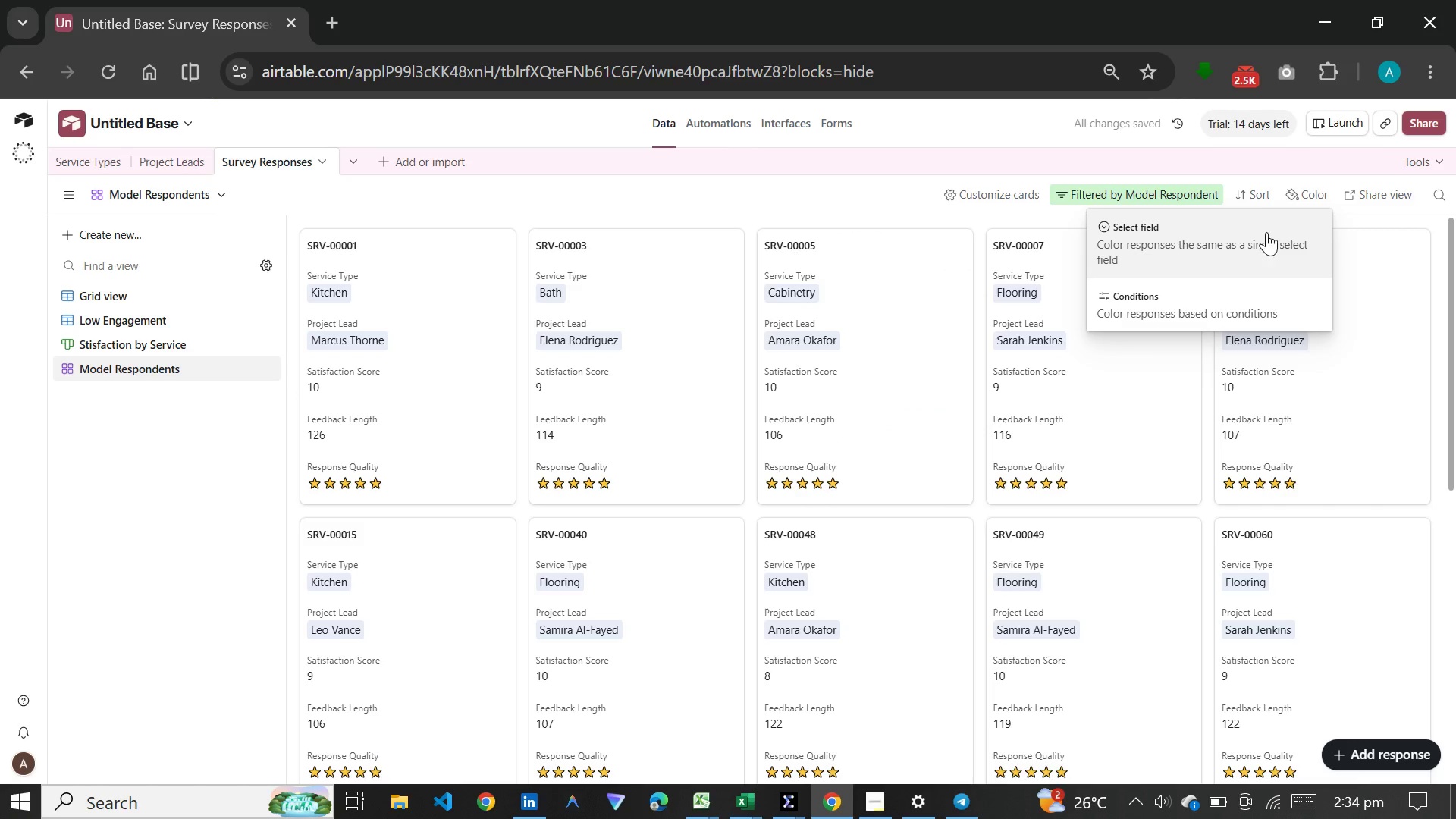 
left_click([1266, 232])
 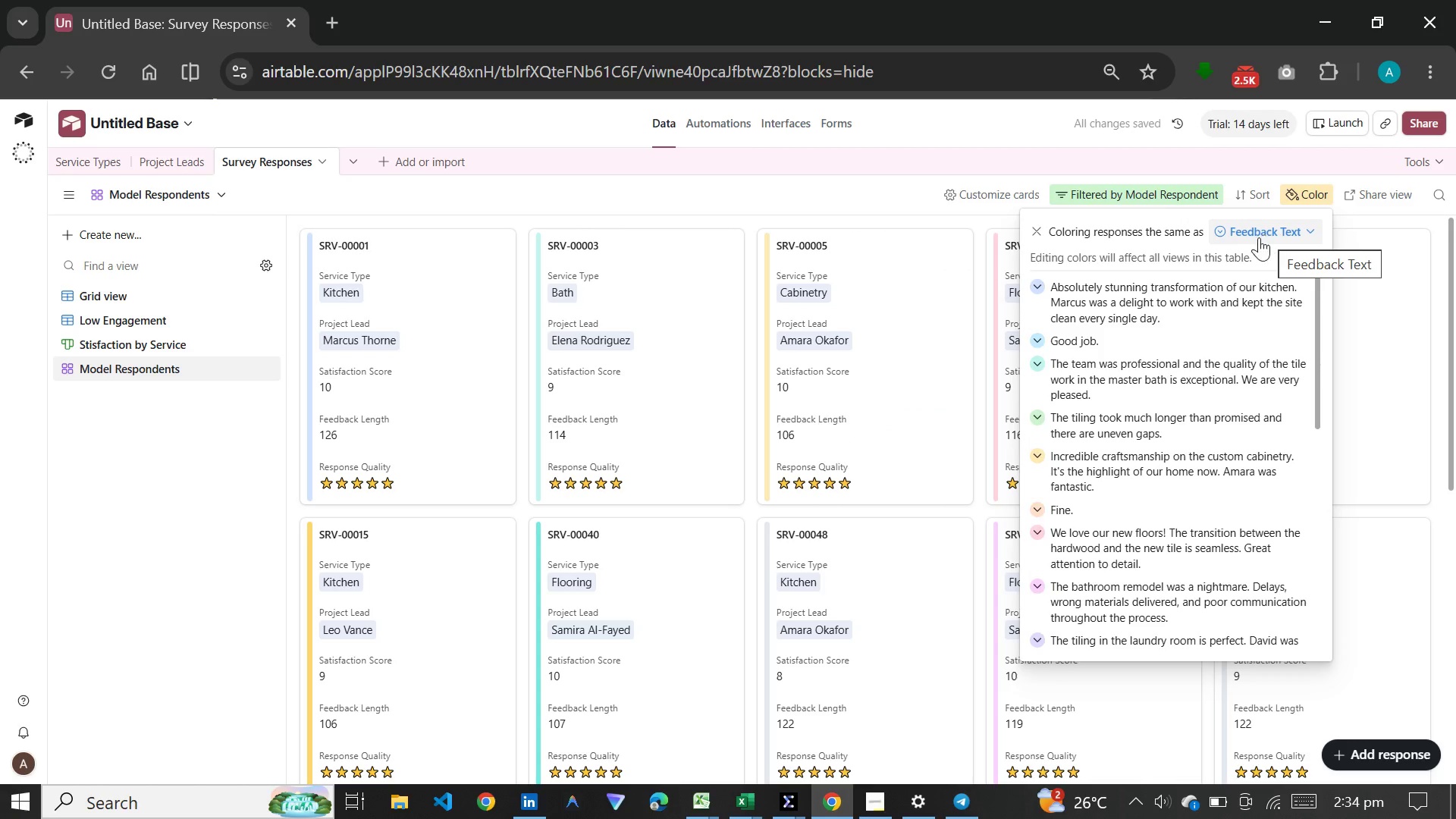 
left_click([774, 189])
 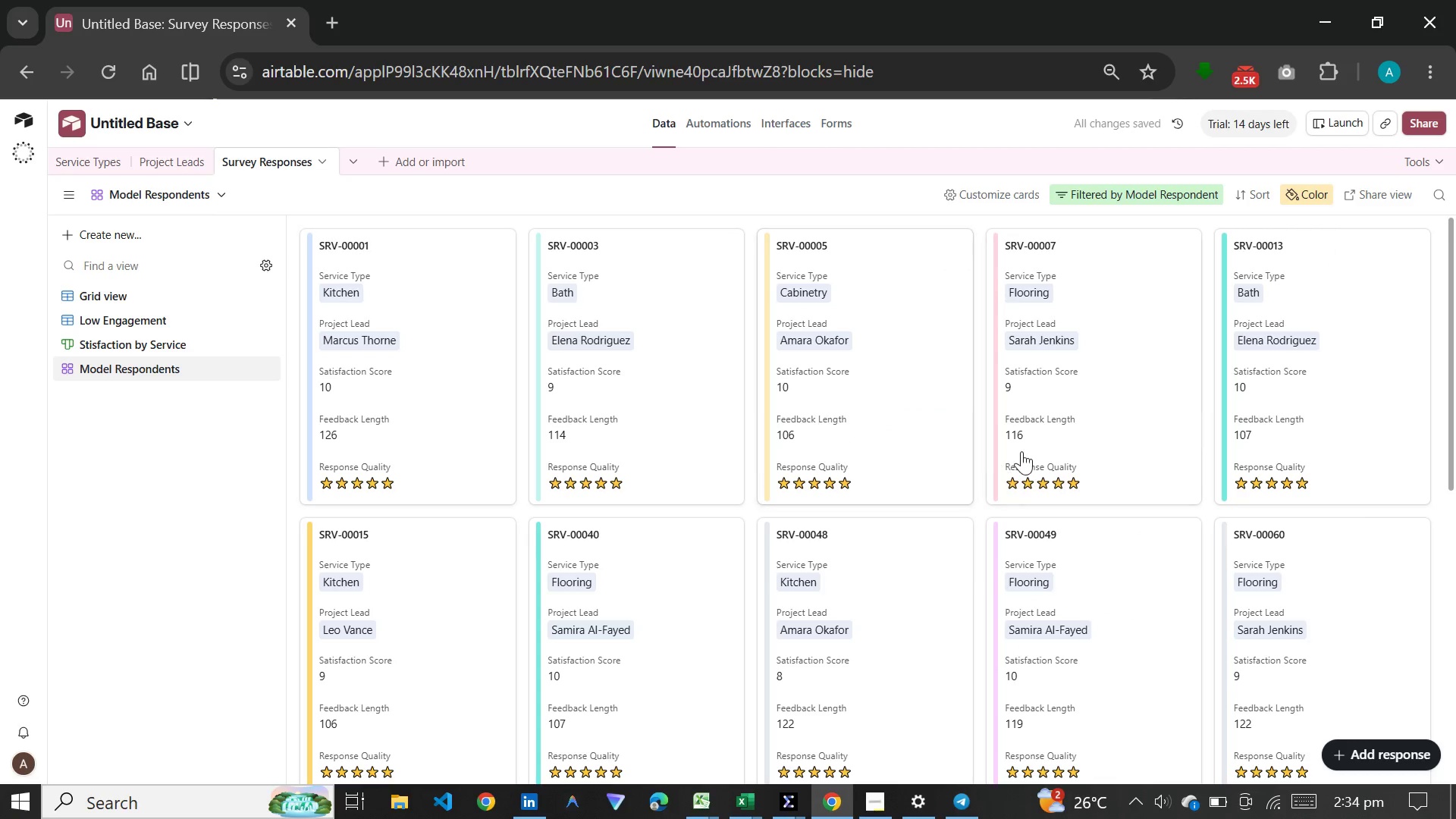 
scroll: coordinate [1021, 451], scroll_direction: down, amount: 6.0